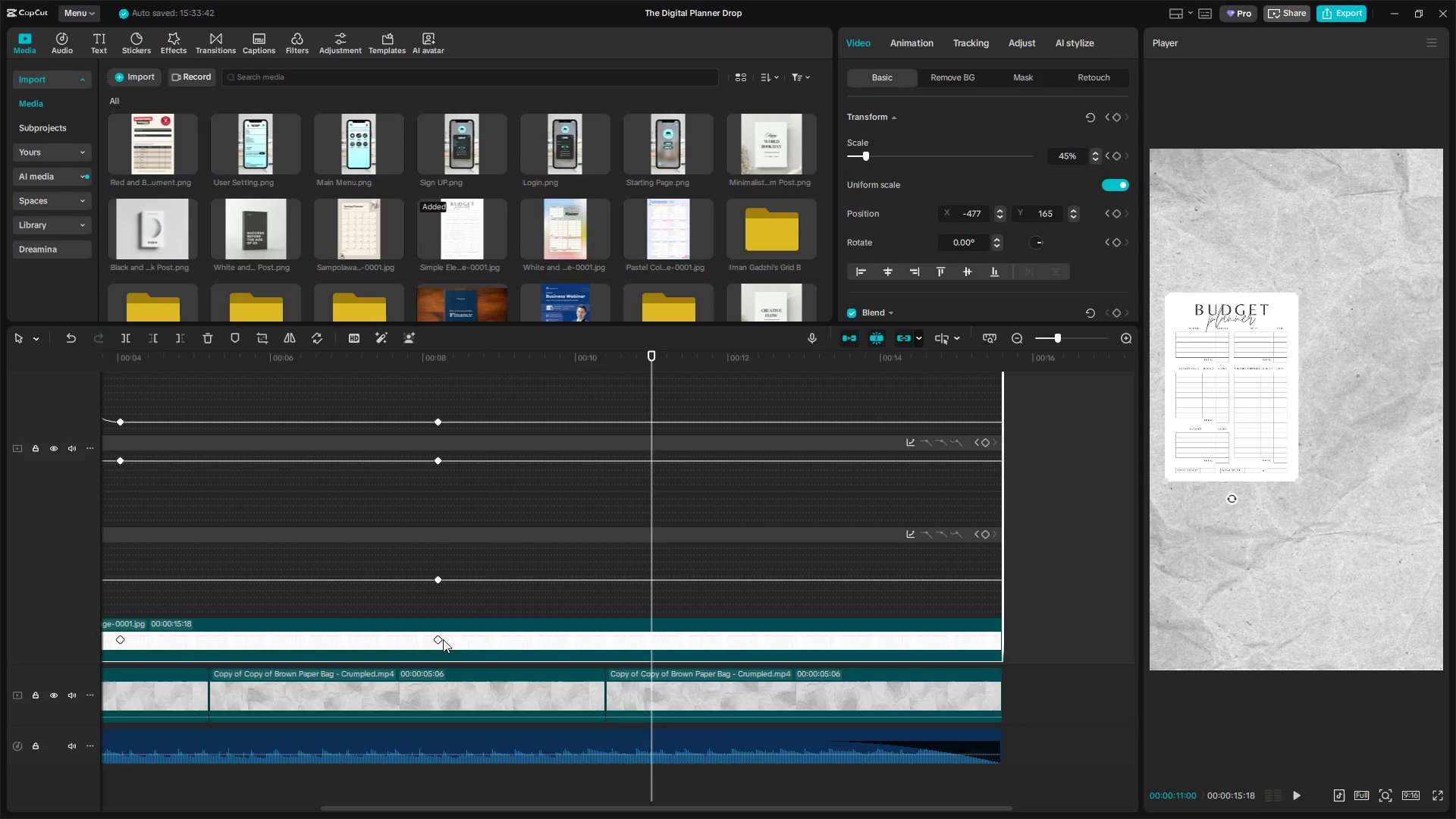 
left_click([441, 638])
 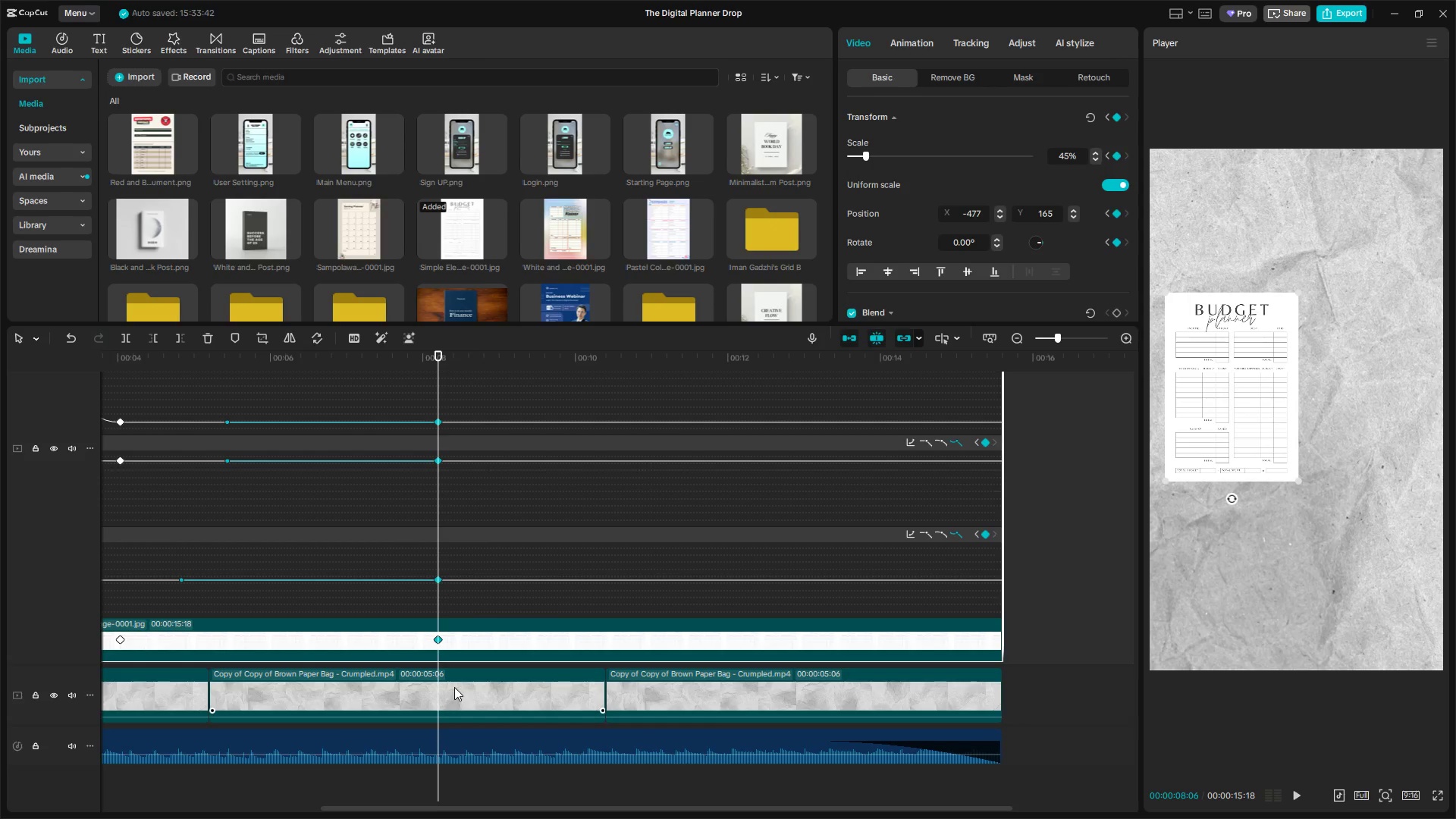 
key(Space)
 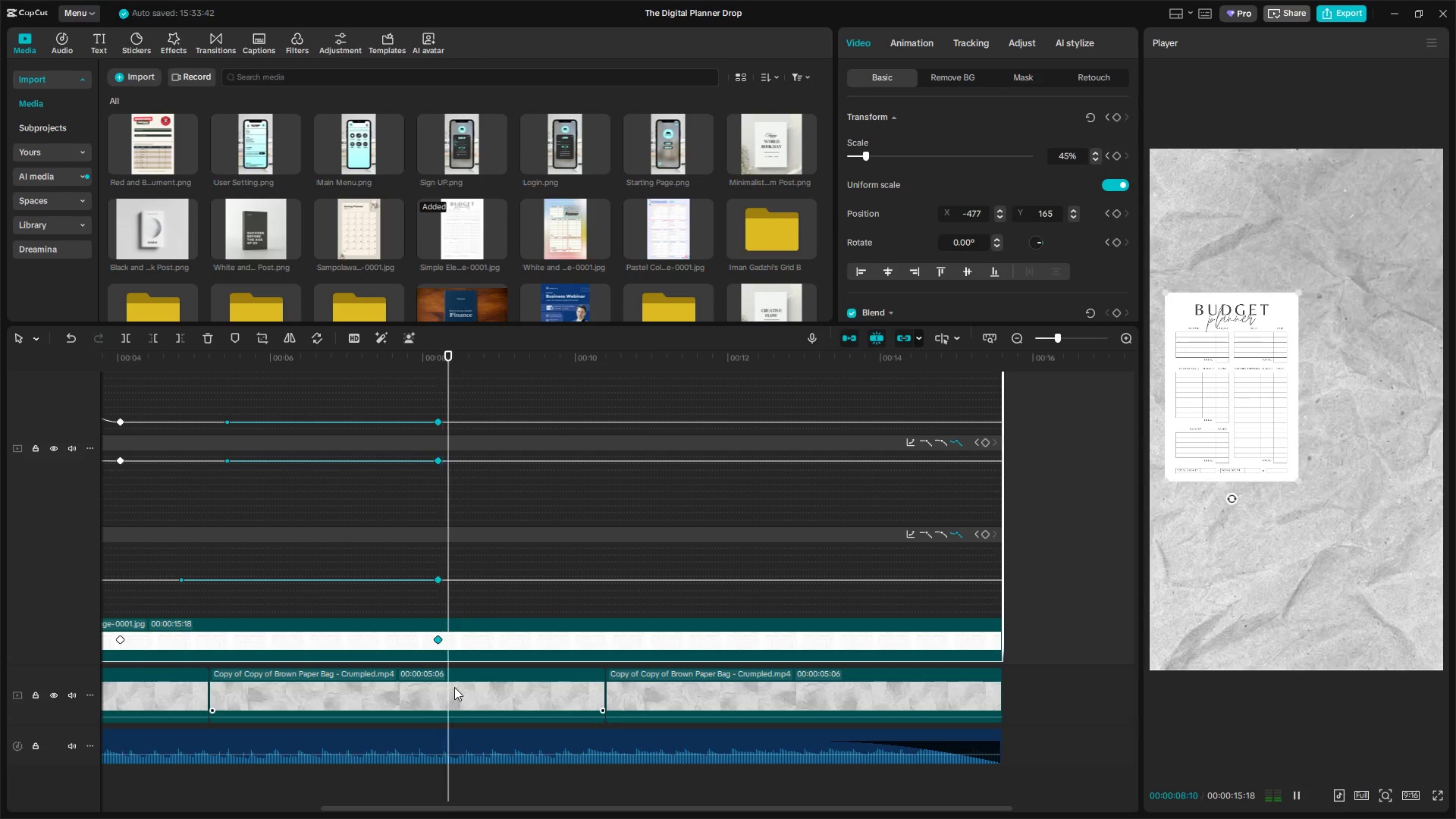 
key(Space)
 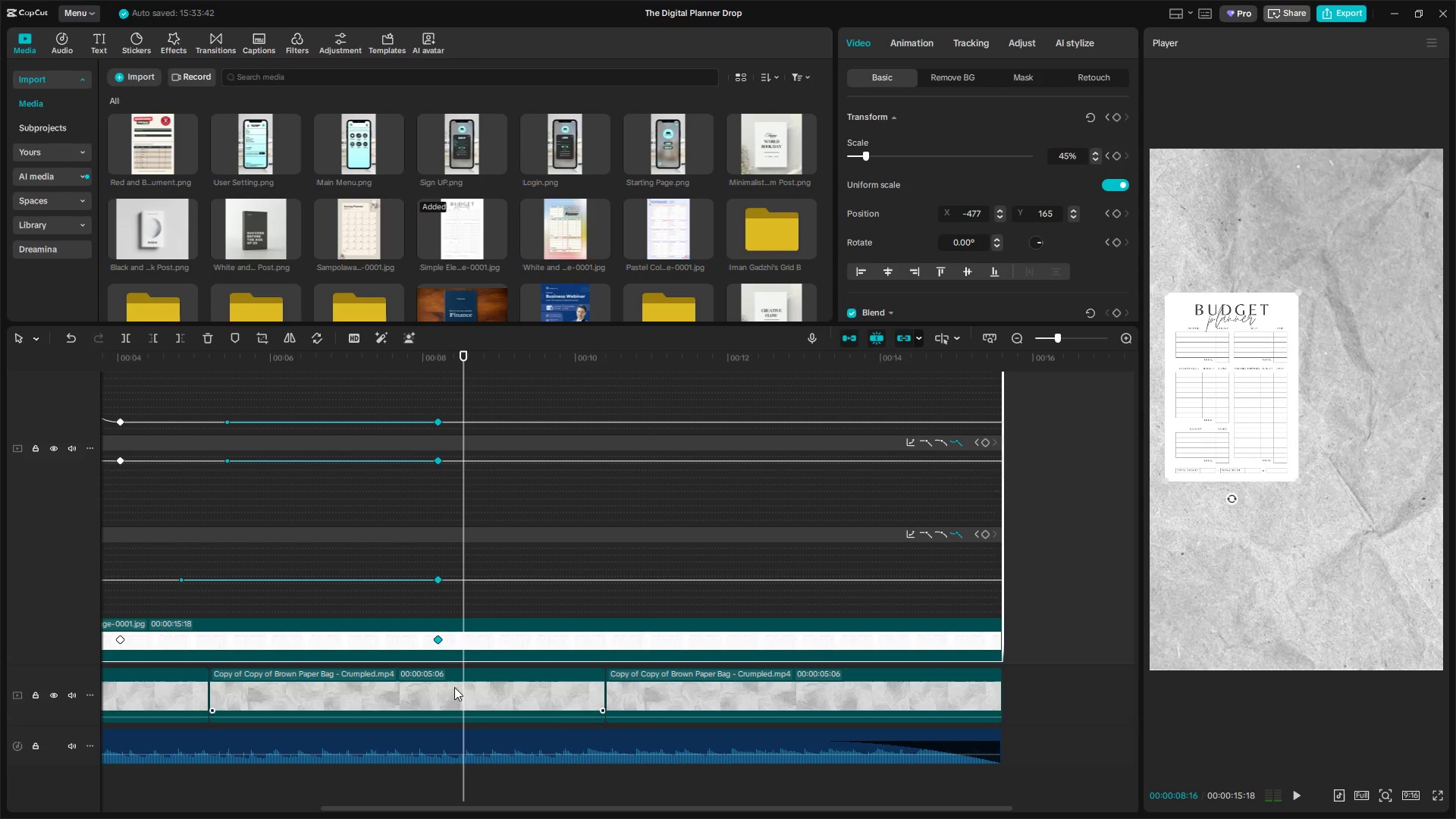 
key(Space)
 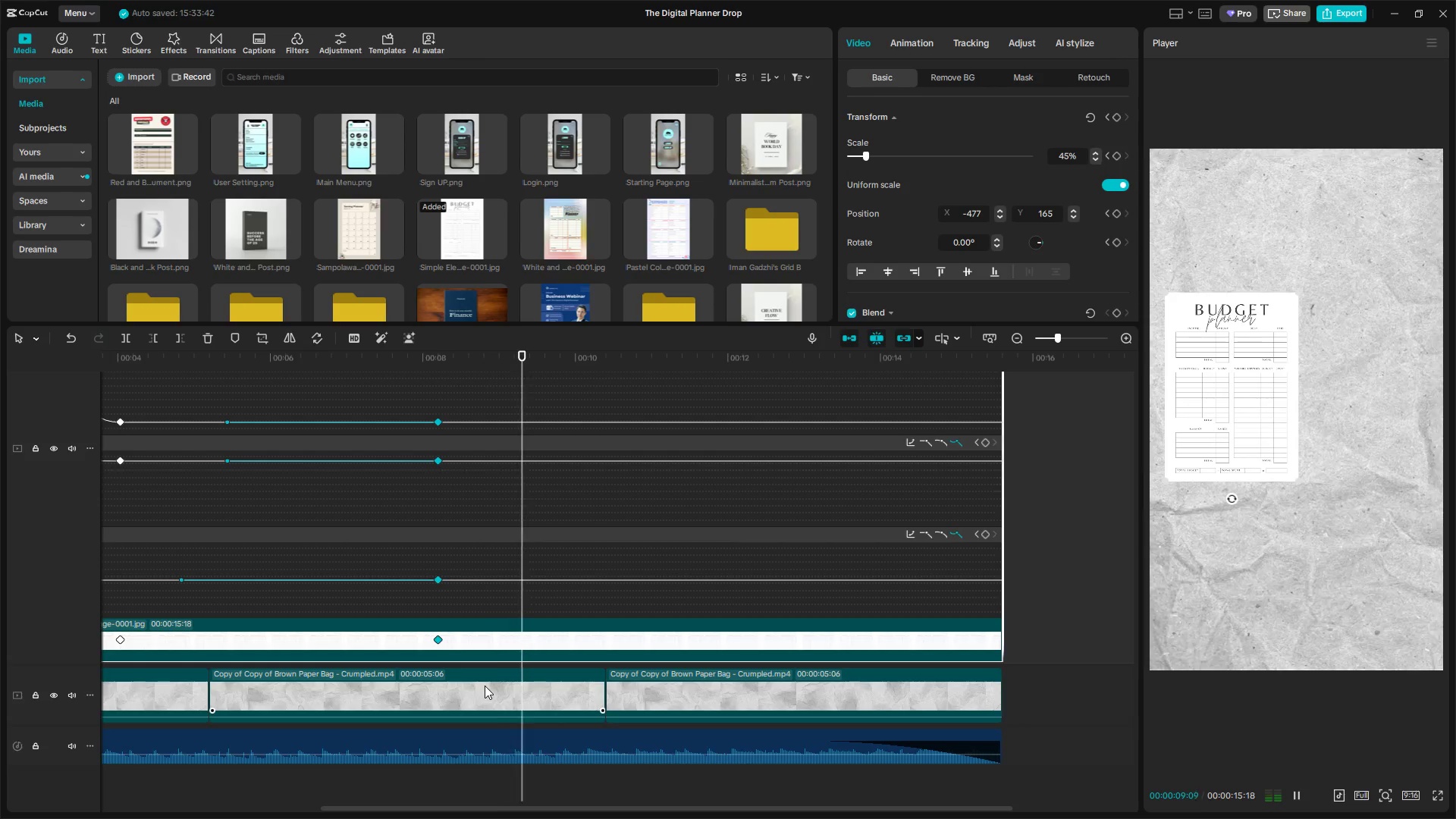 
key(Space)
 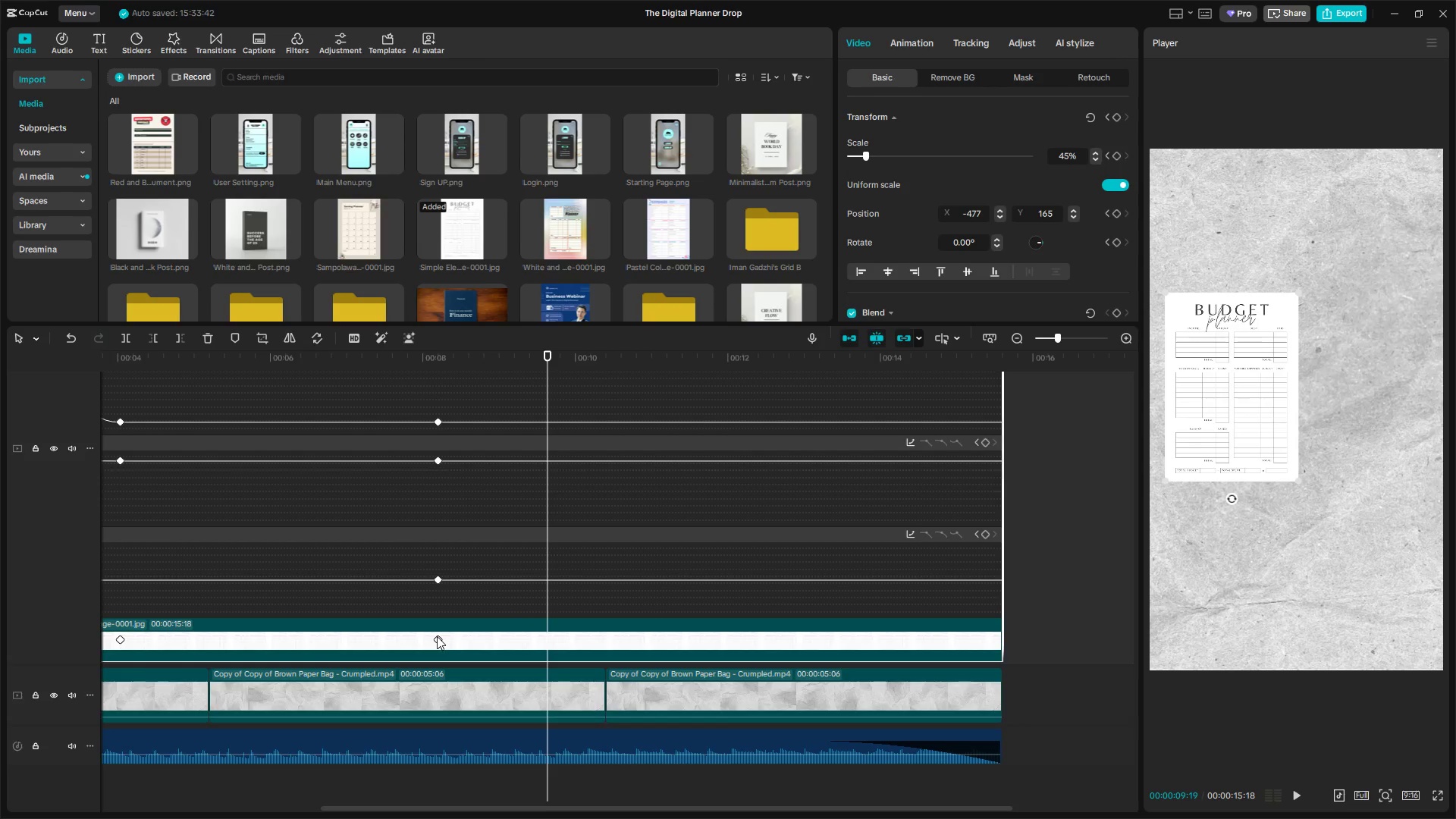 
left_click([439, 638])
 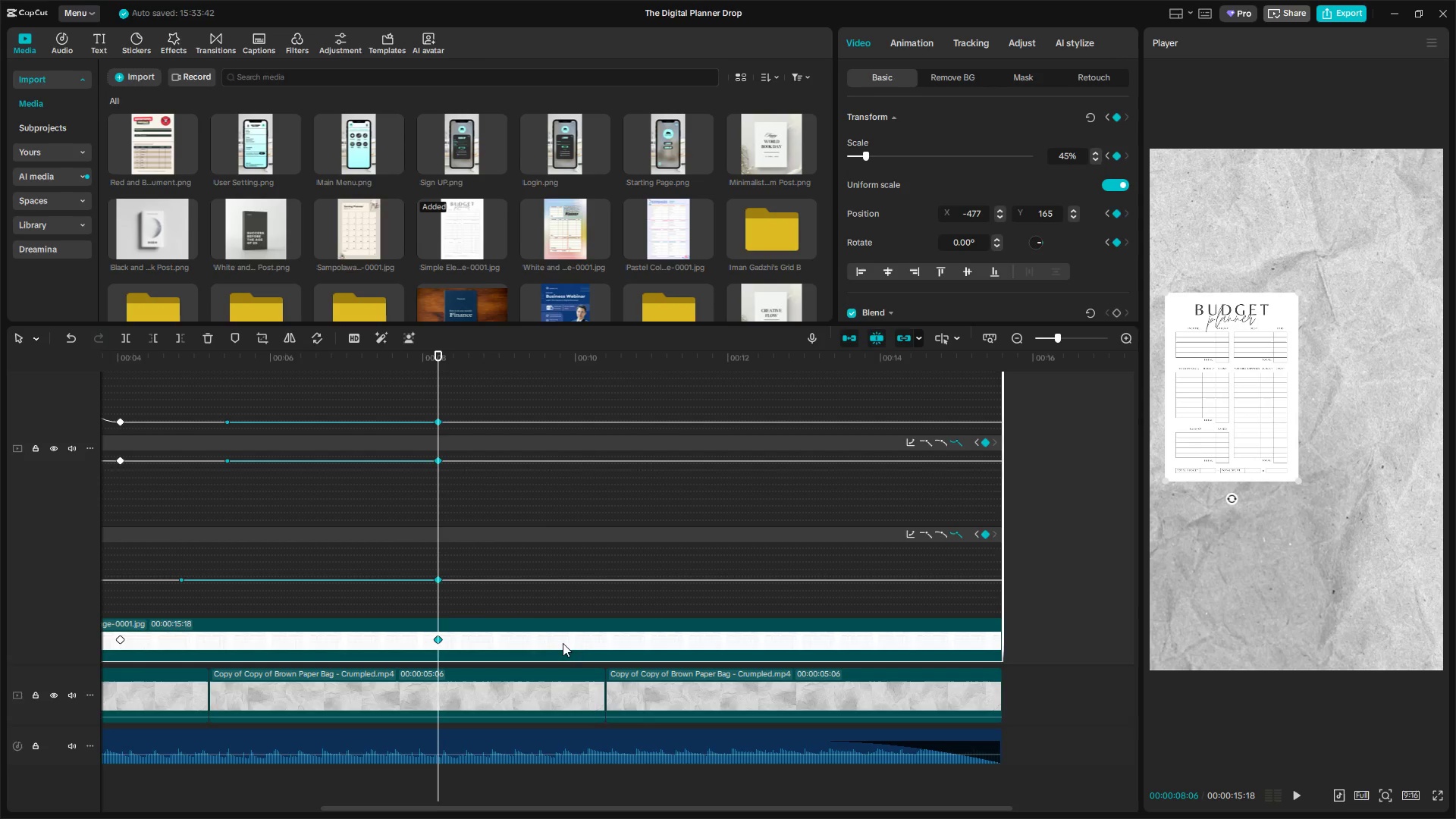 
key(Space)
 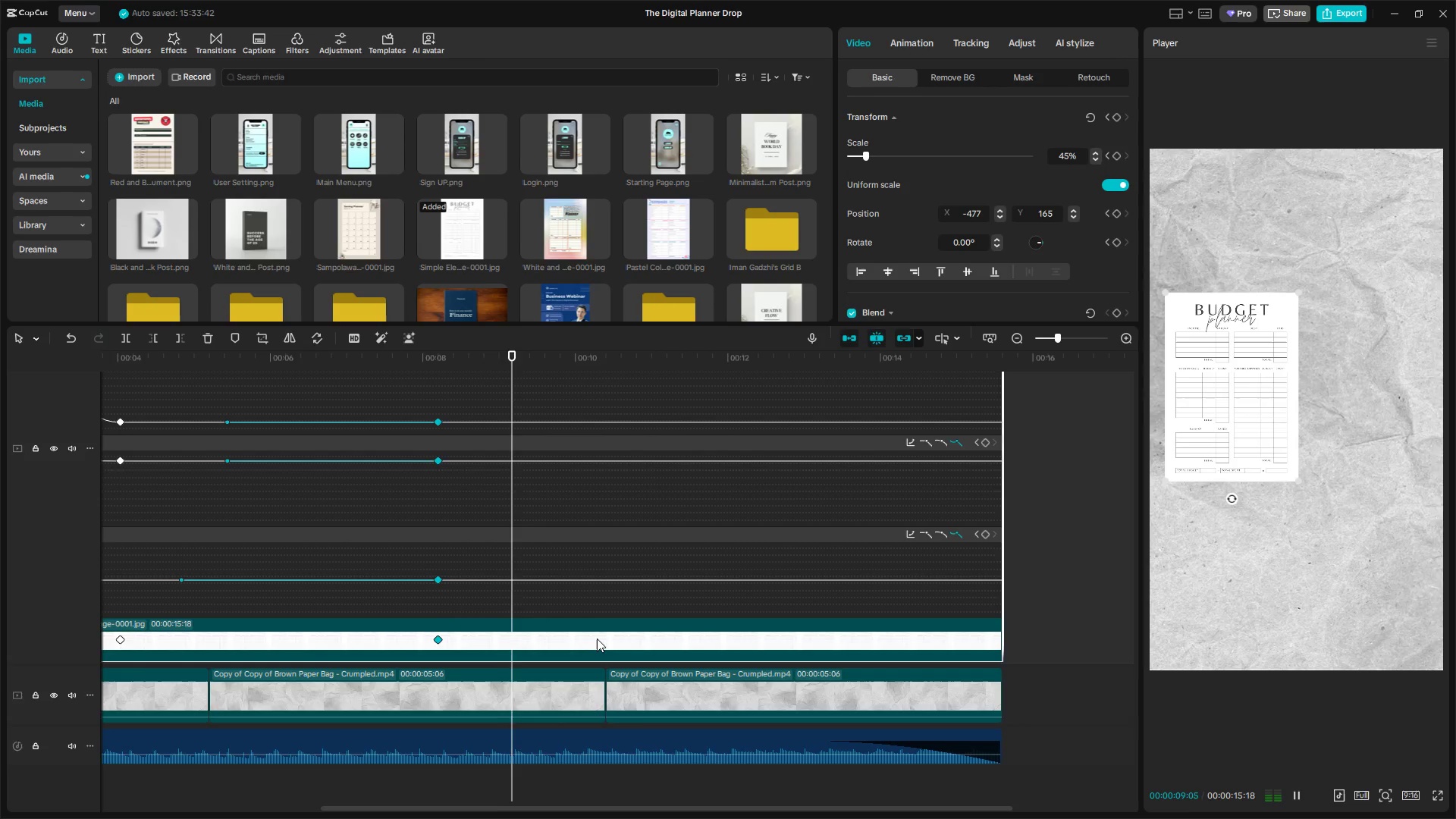 
key(Space)
 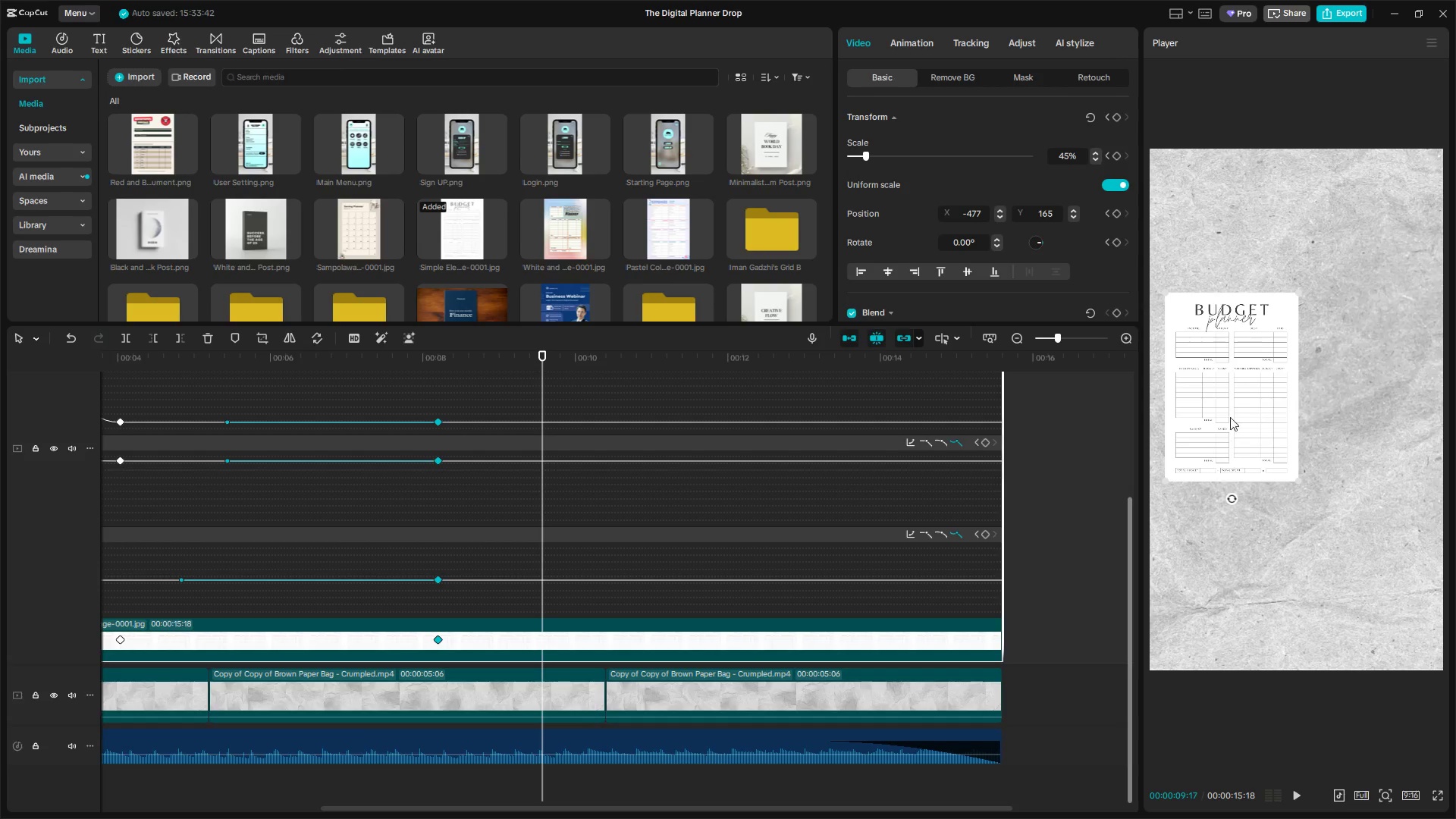 
left_click_drag(start_coordinate=[1228, 400], to_coordinate=[1294, 398])
 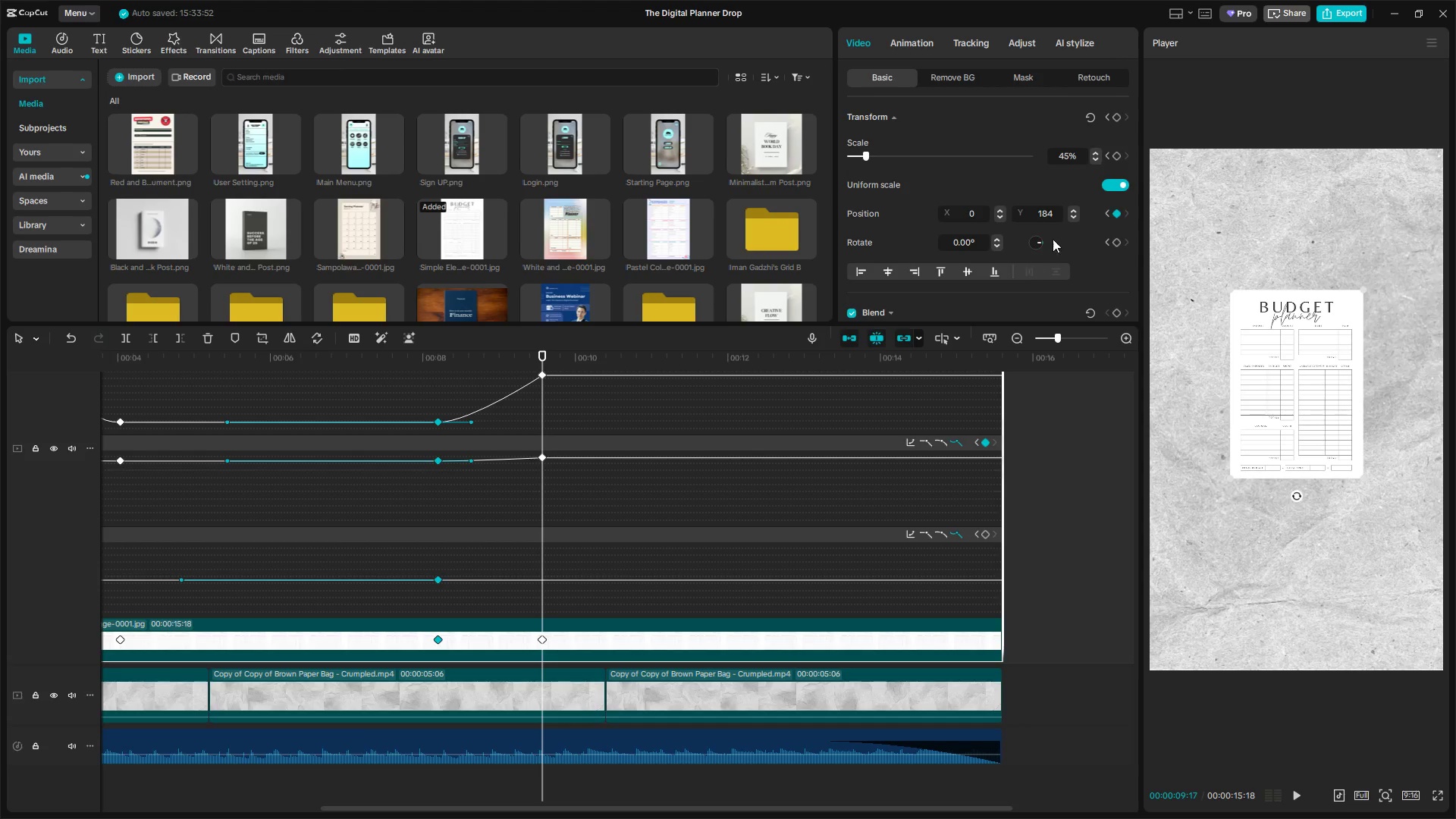 
left_click_drag(start_coordinate=[1056, 217], to_coordinate=[1040, 216])
 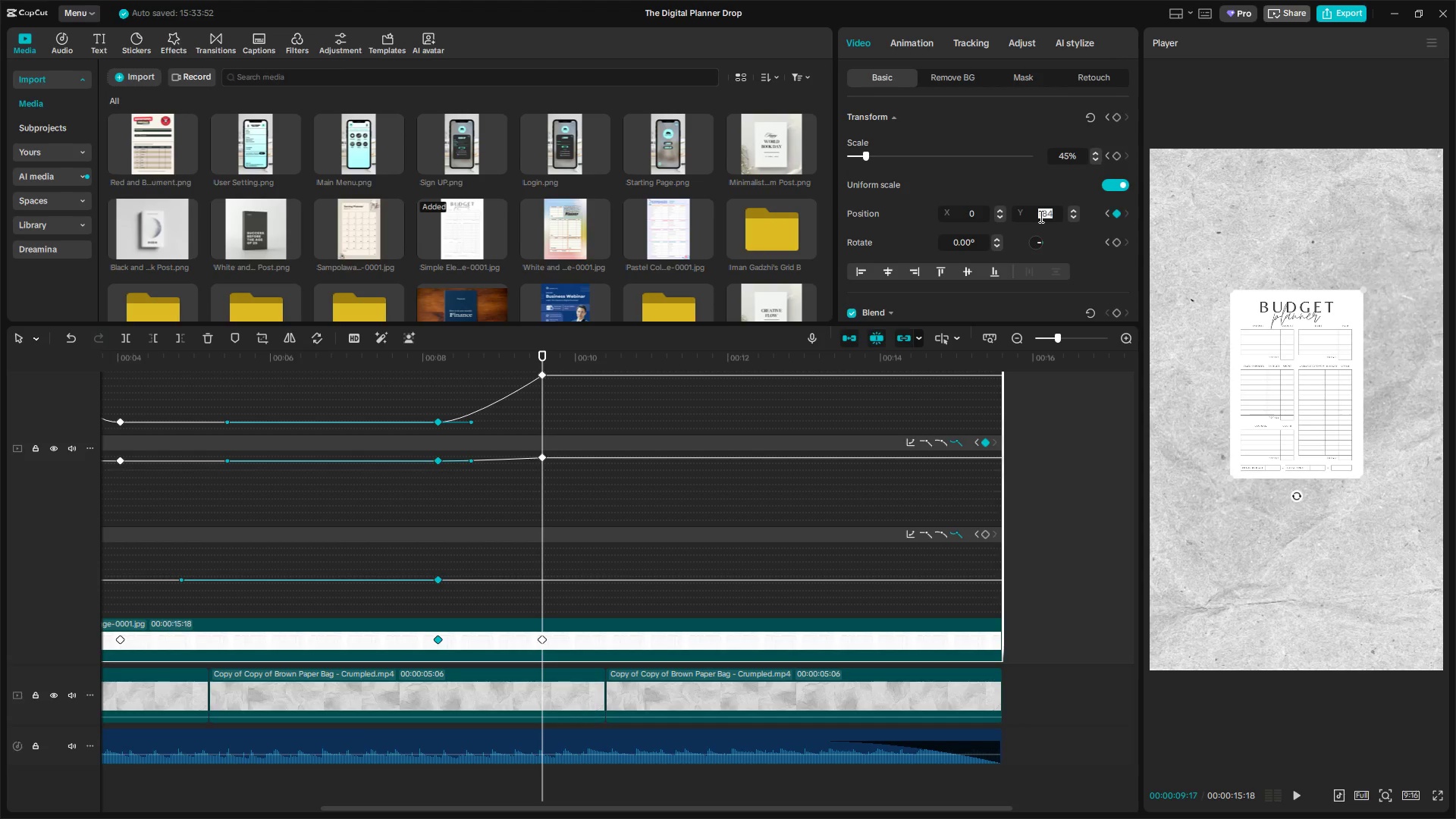 
type(165)
 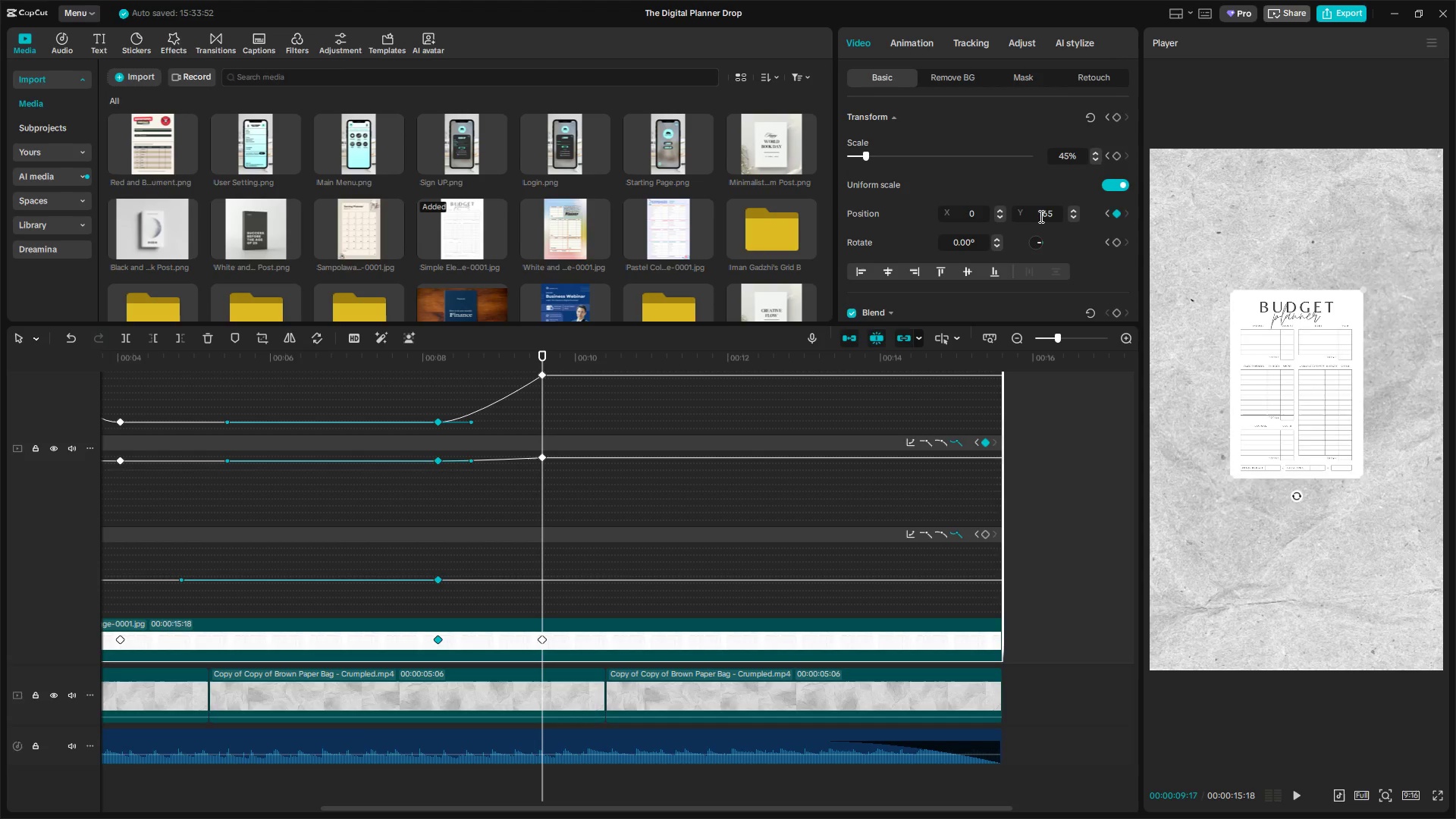 
key(Enter)
 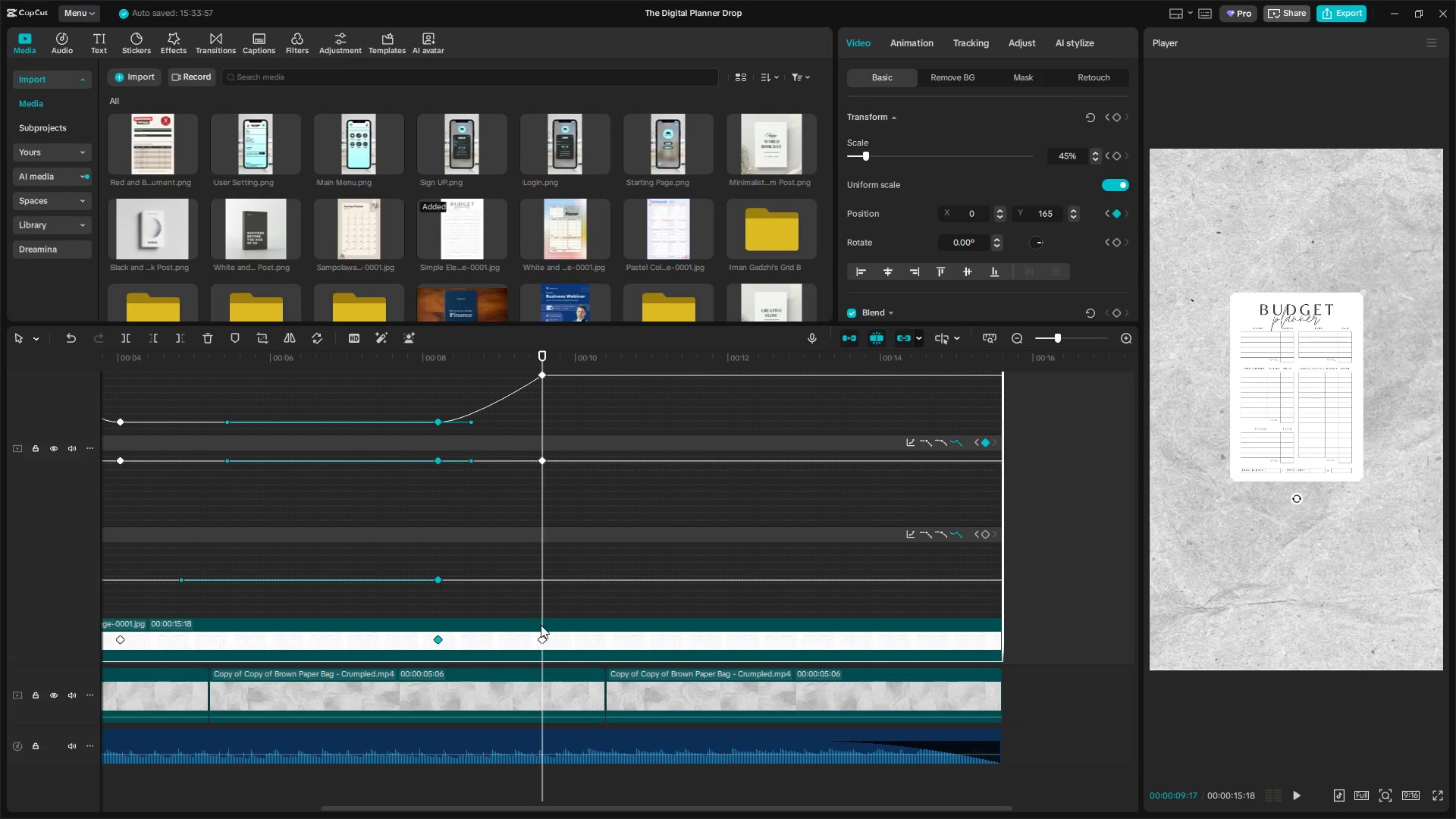 
key(Space)
 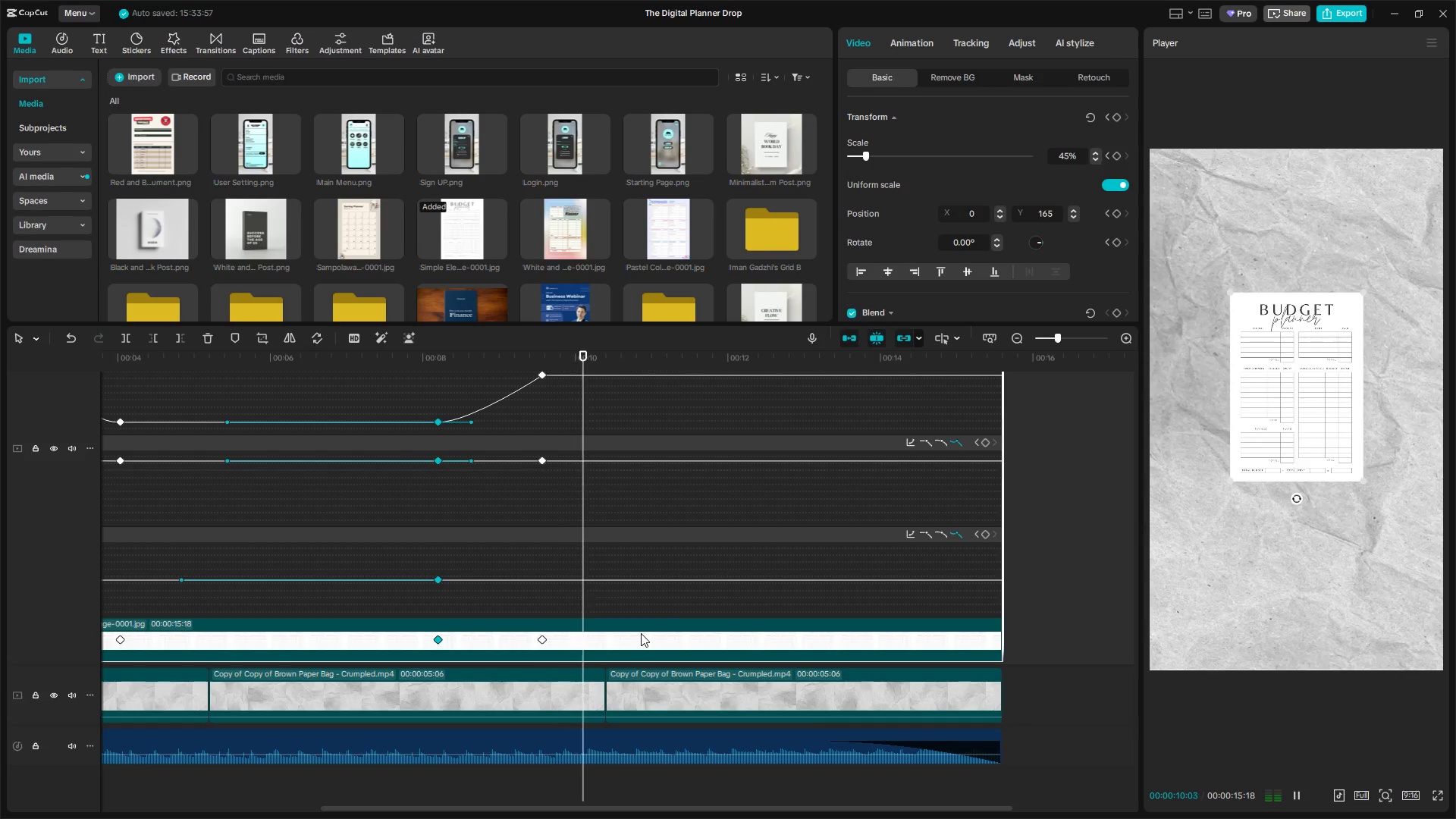 
key(Space)
 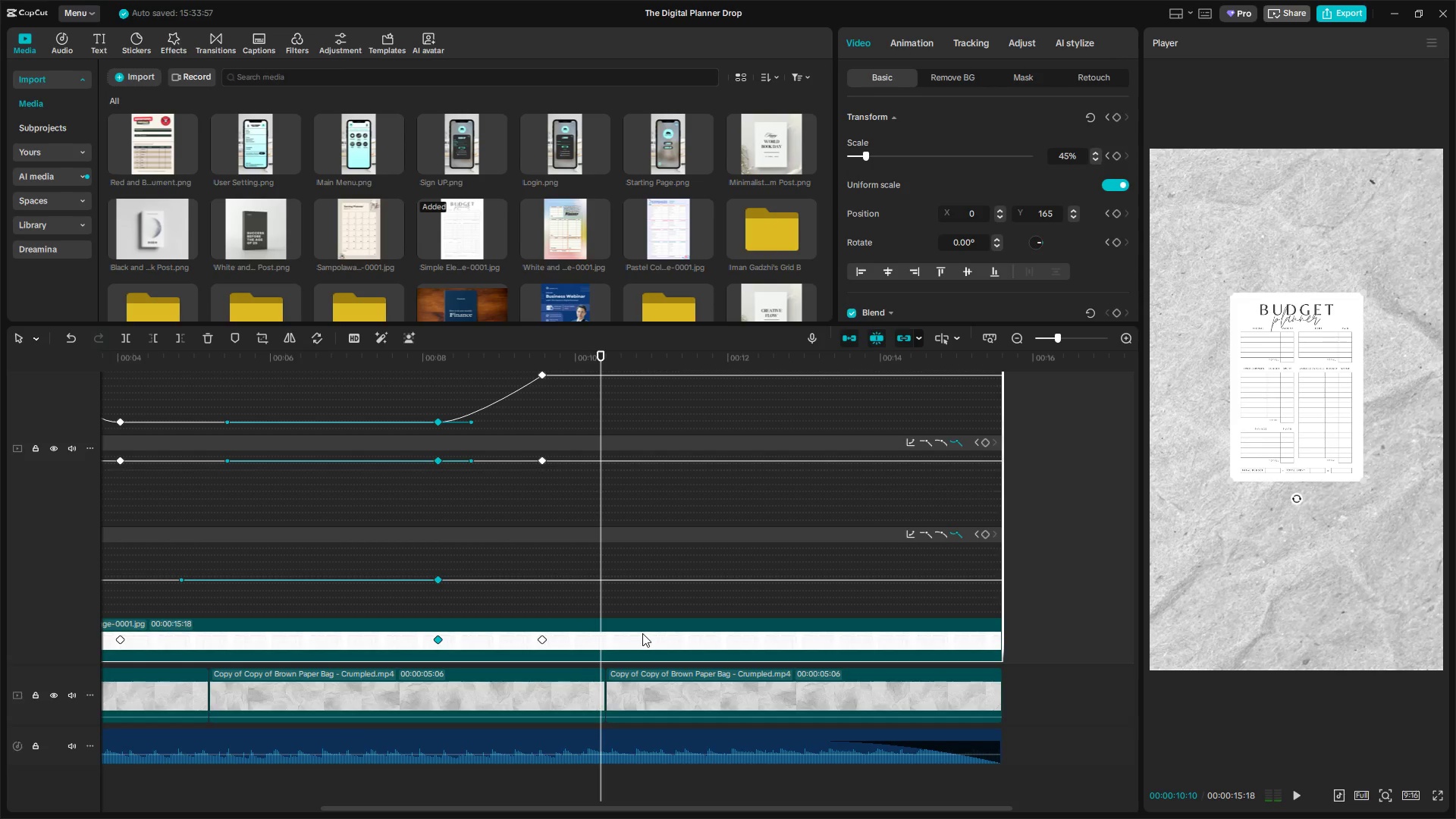 
key(Space)
 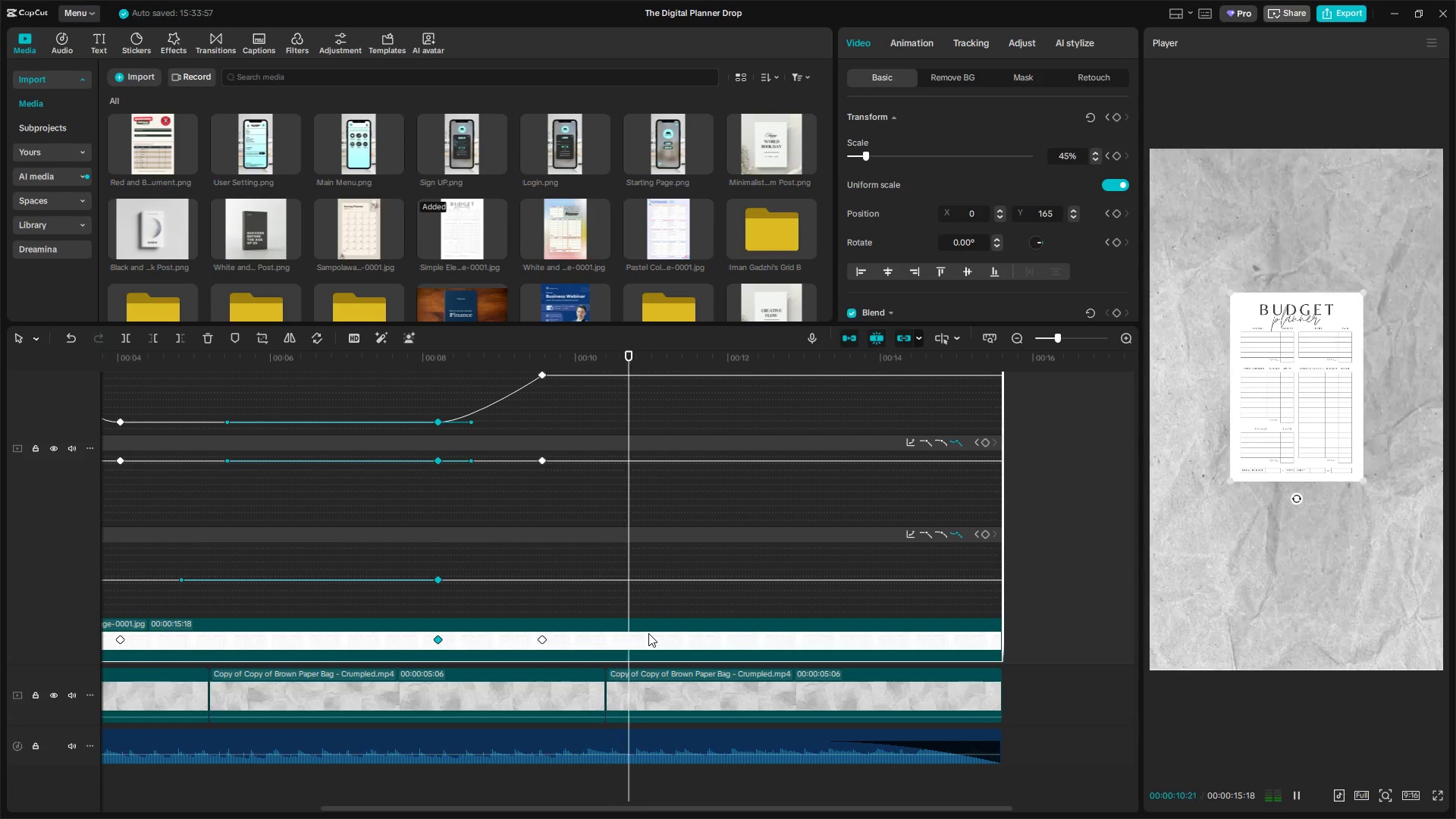 
key(Space)
 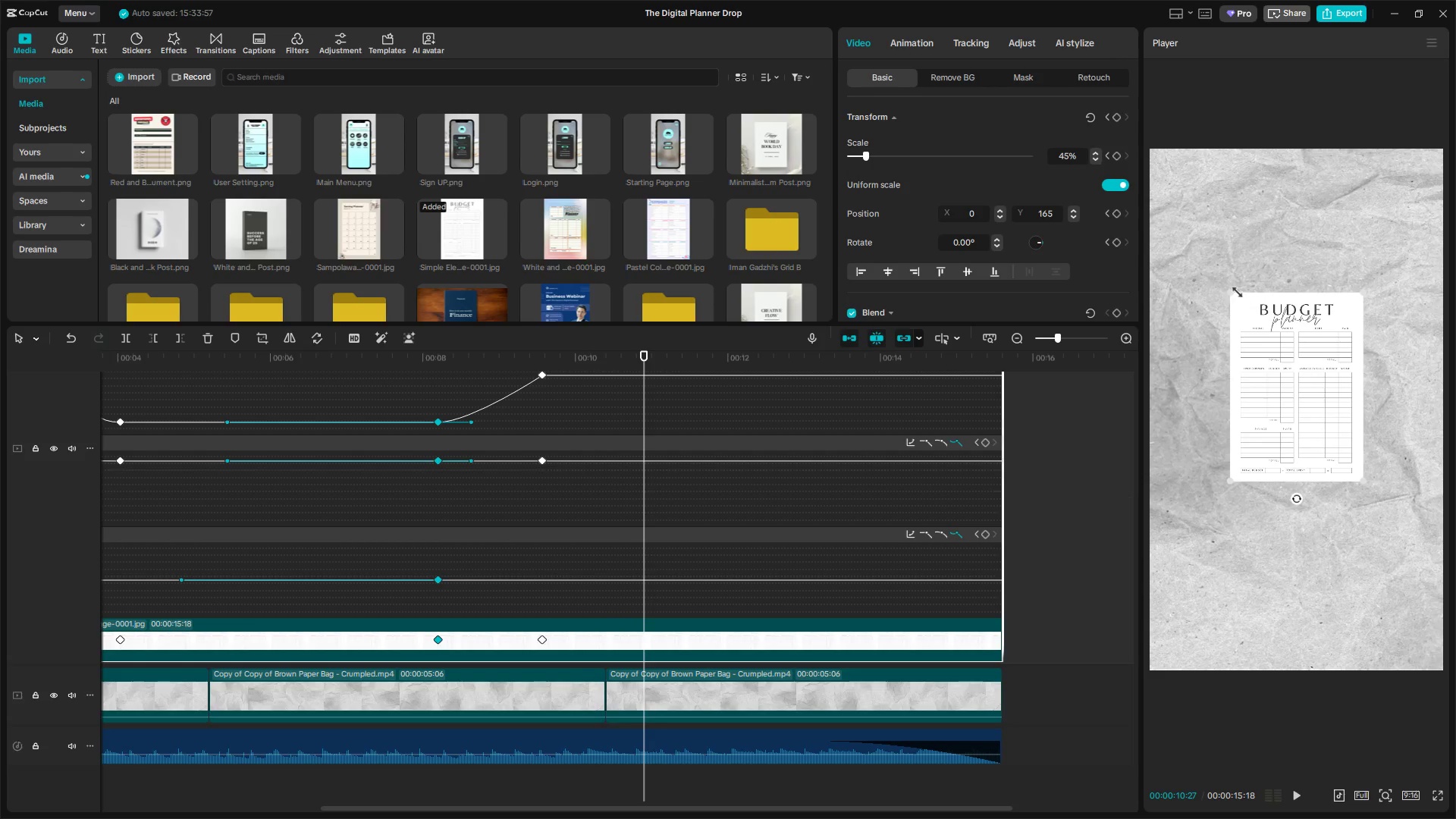 
left_click_drag(start_coordinate=[1233, 290], to_coordinate=[1122, 216])
 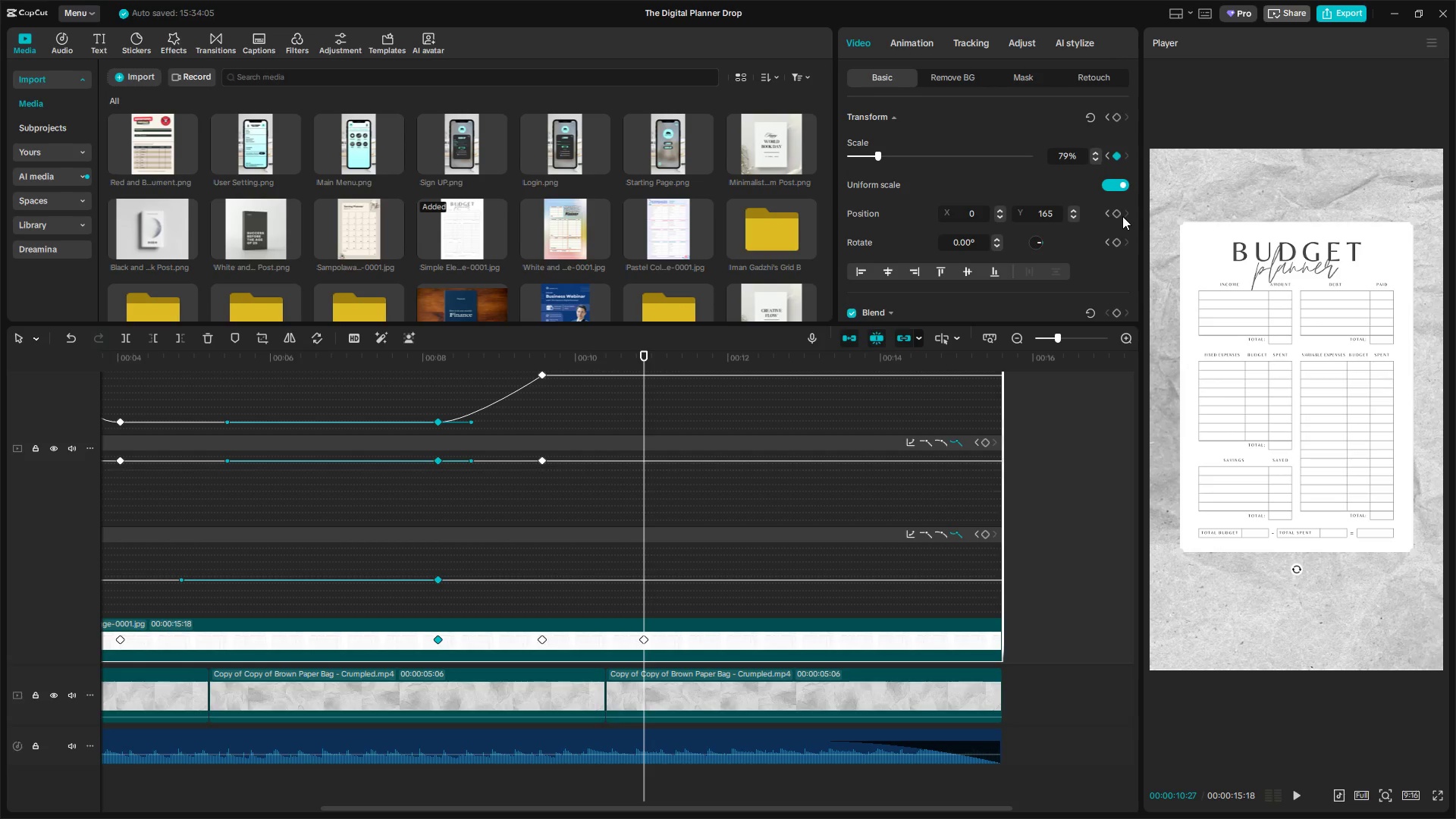 
key(Space)
 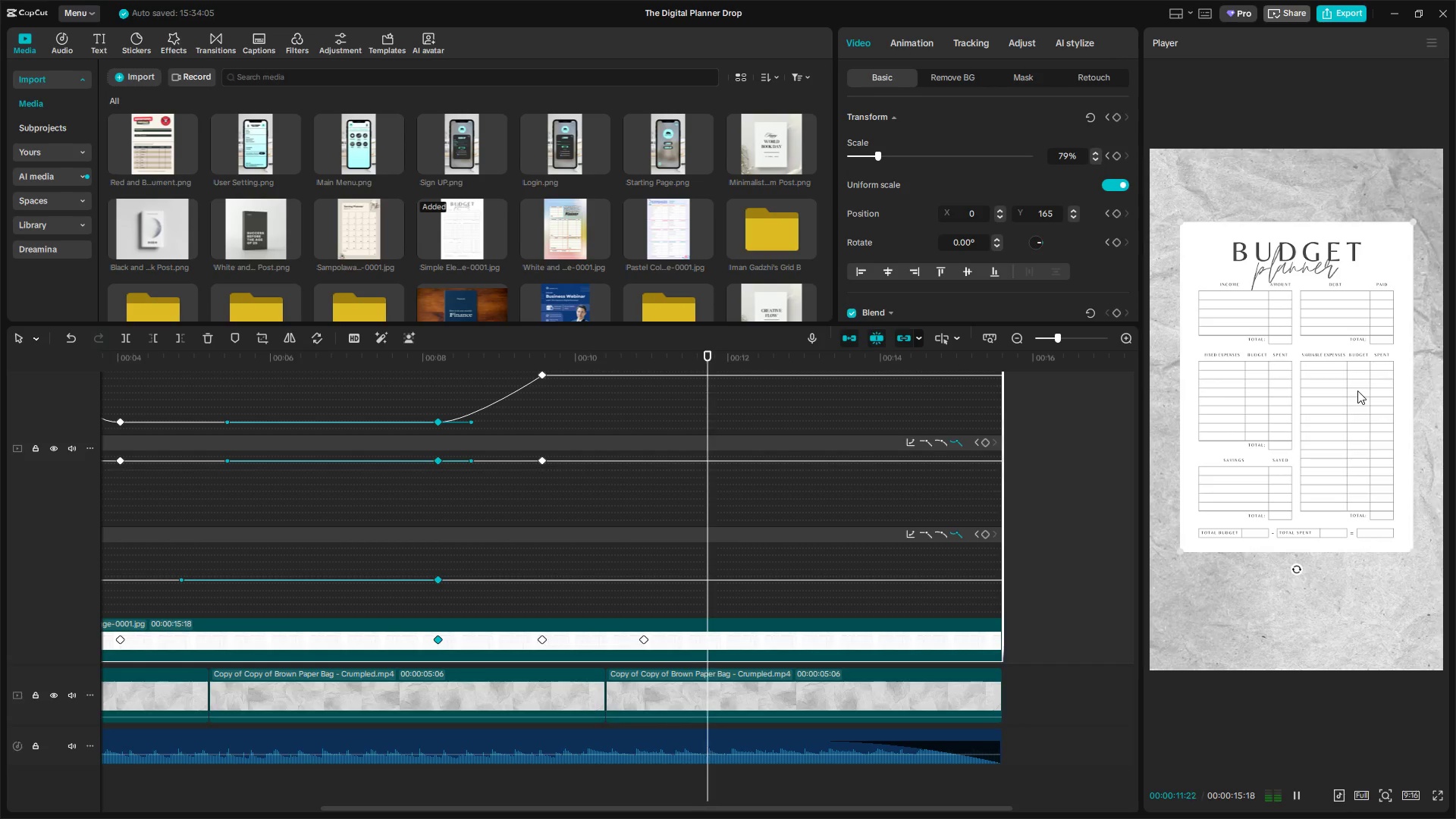 
key(Space)
 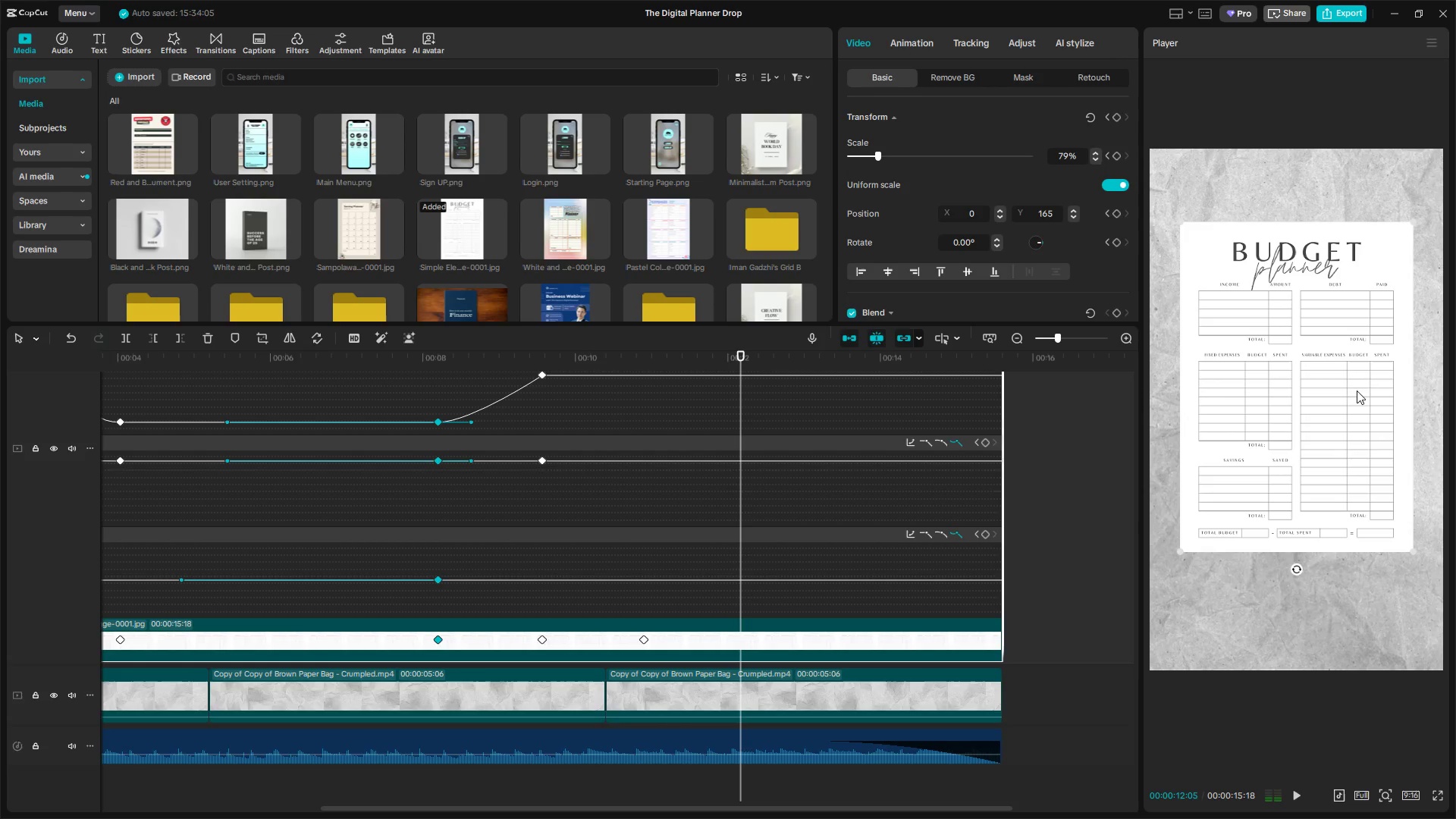 
left_click_drag(start_coordinate=[1356, 391], to_coordinate=[1355, 350])
 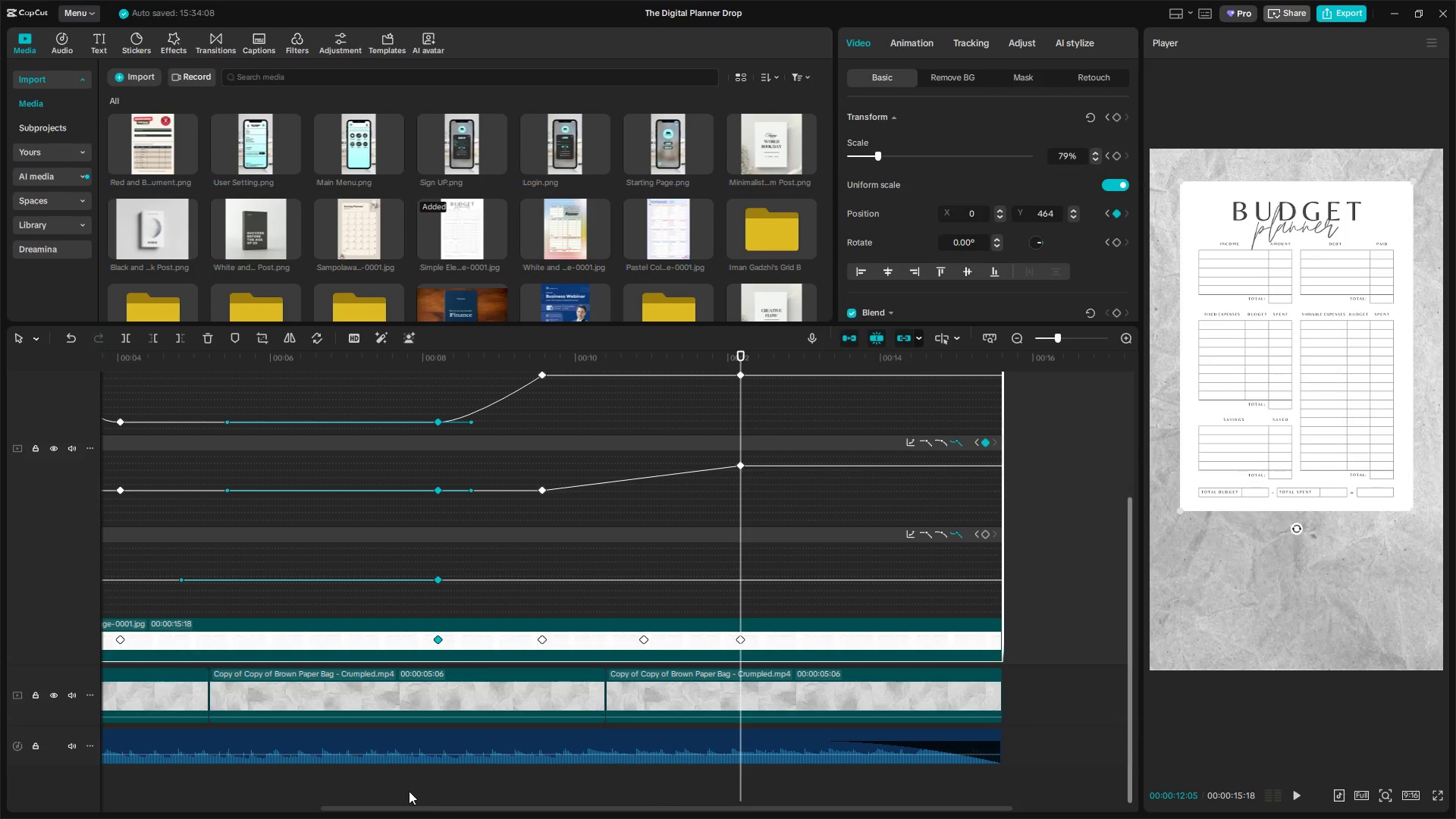 
key(Space)
 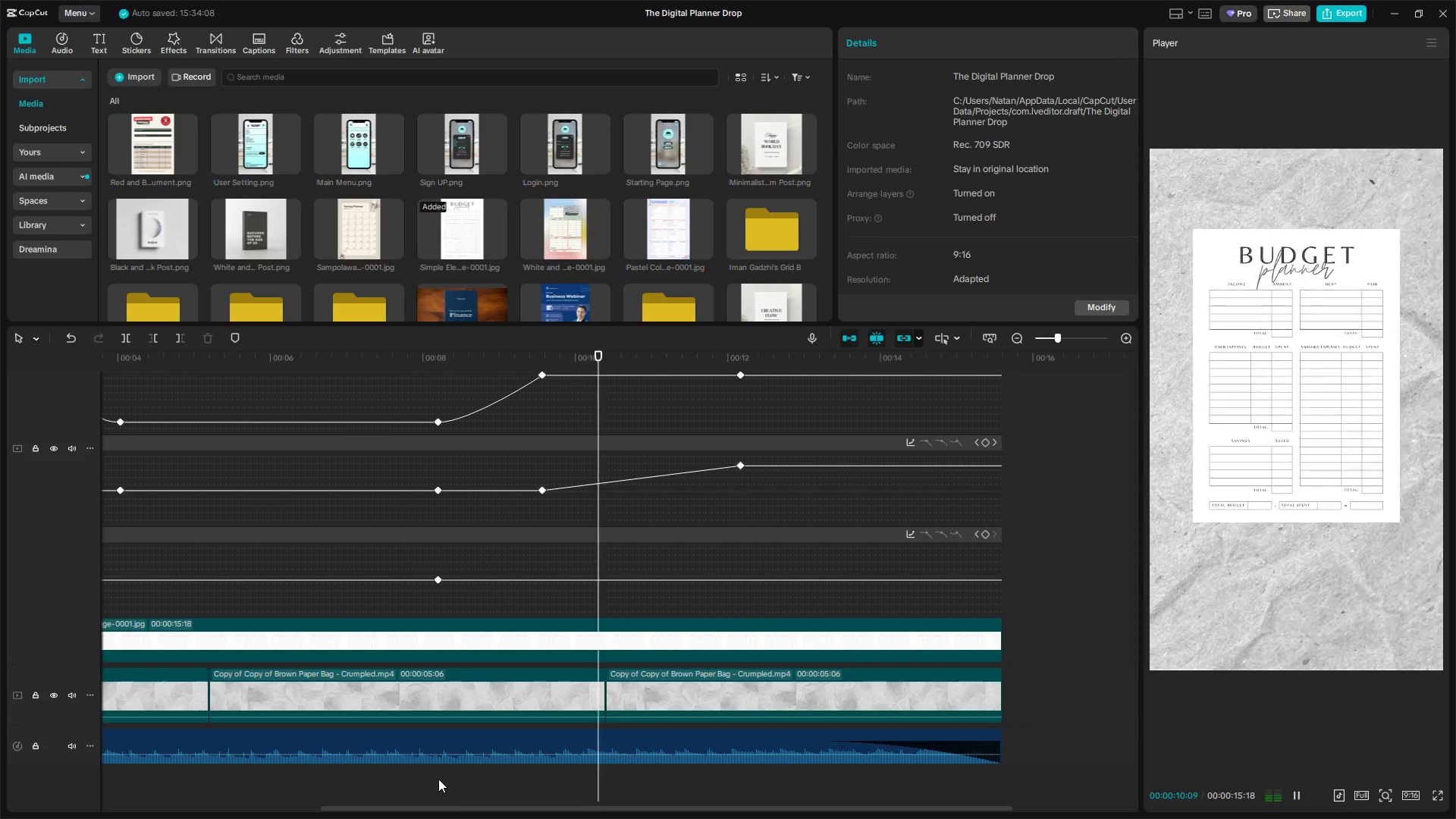 
key(Space)
 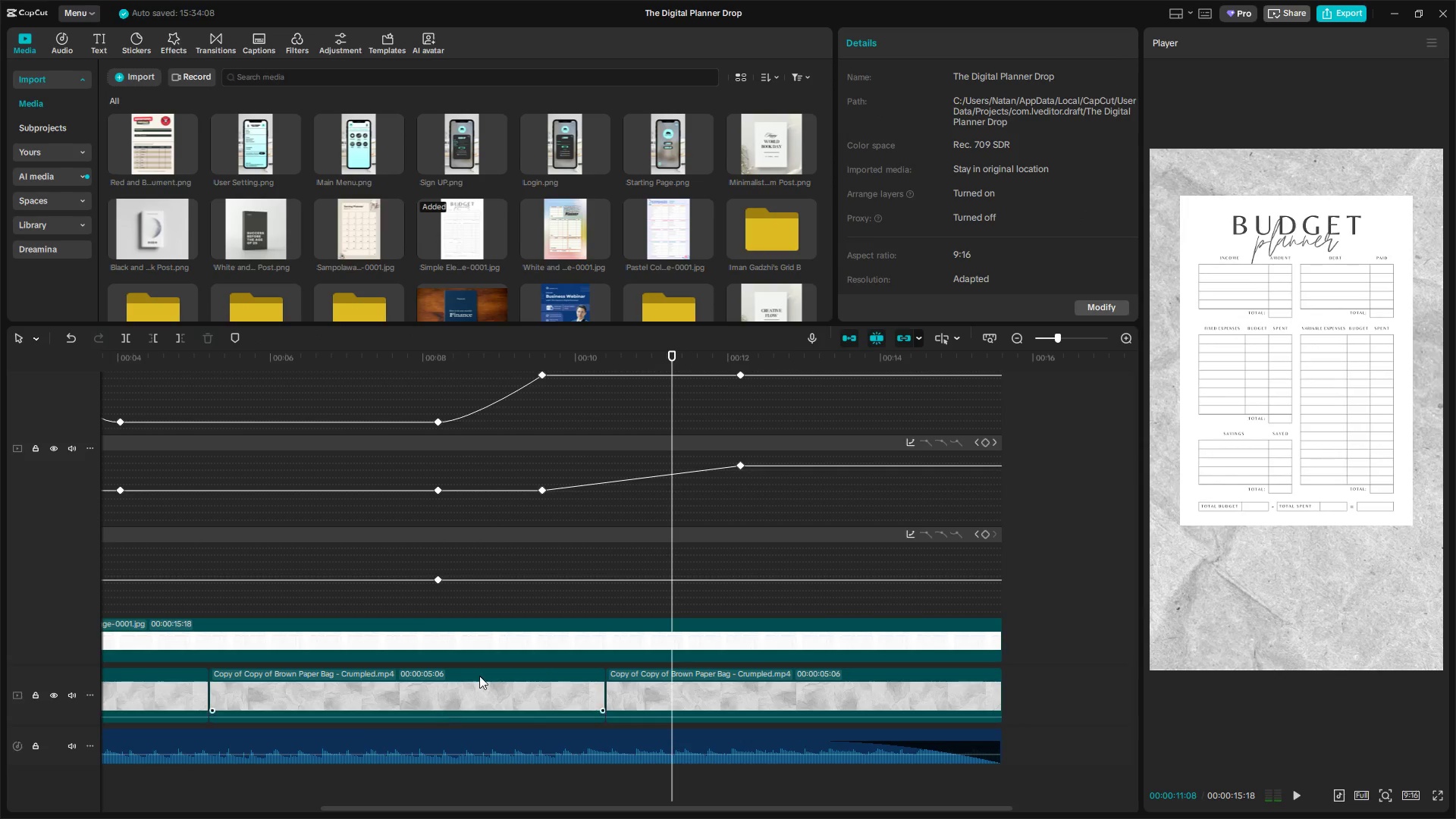 
left_click([488, 626])
 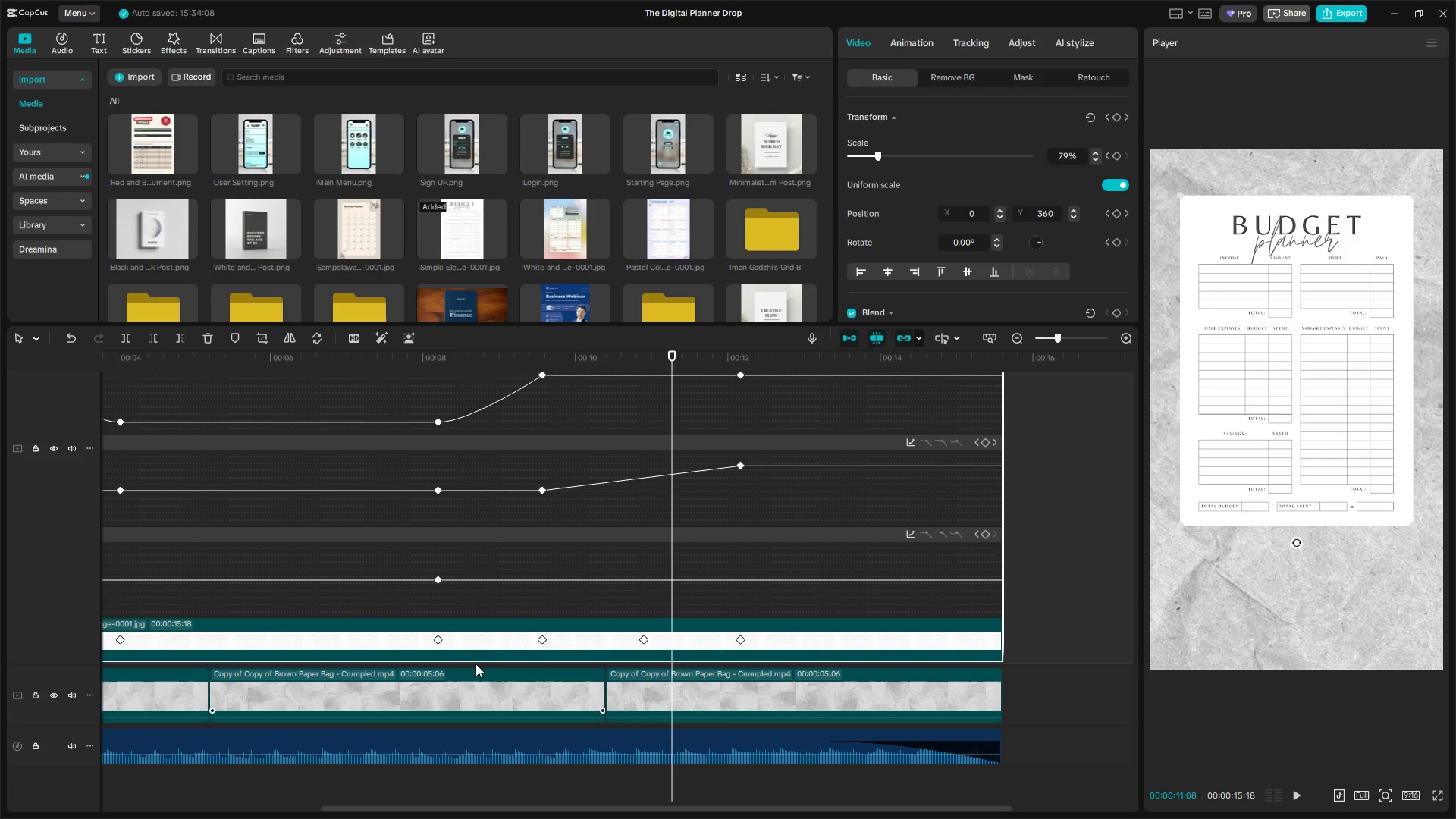 
left_click([487, 640])
 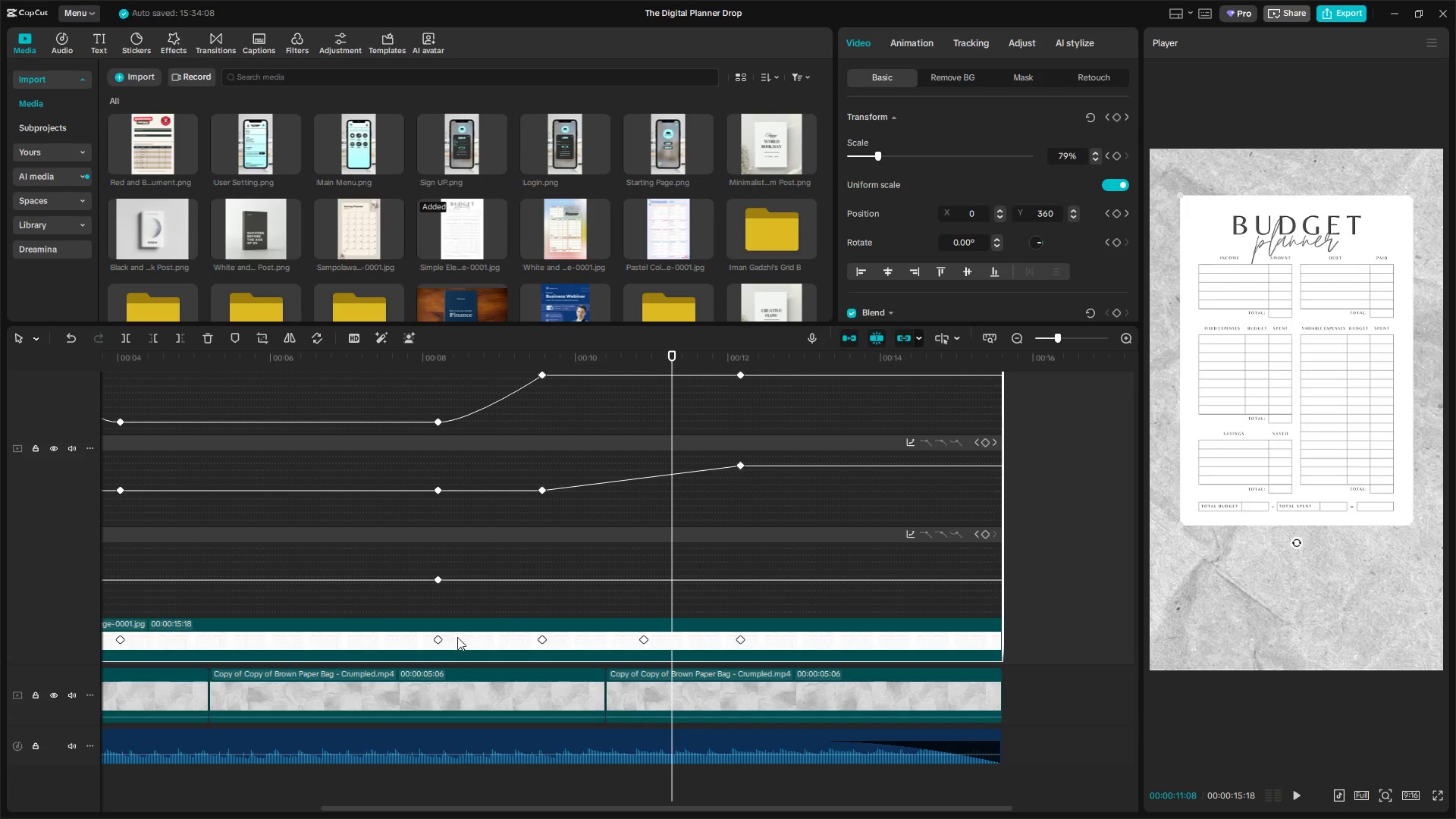 
left_click([440, 640])
 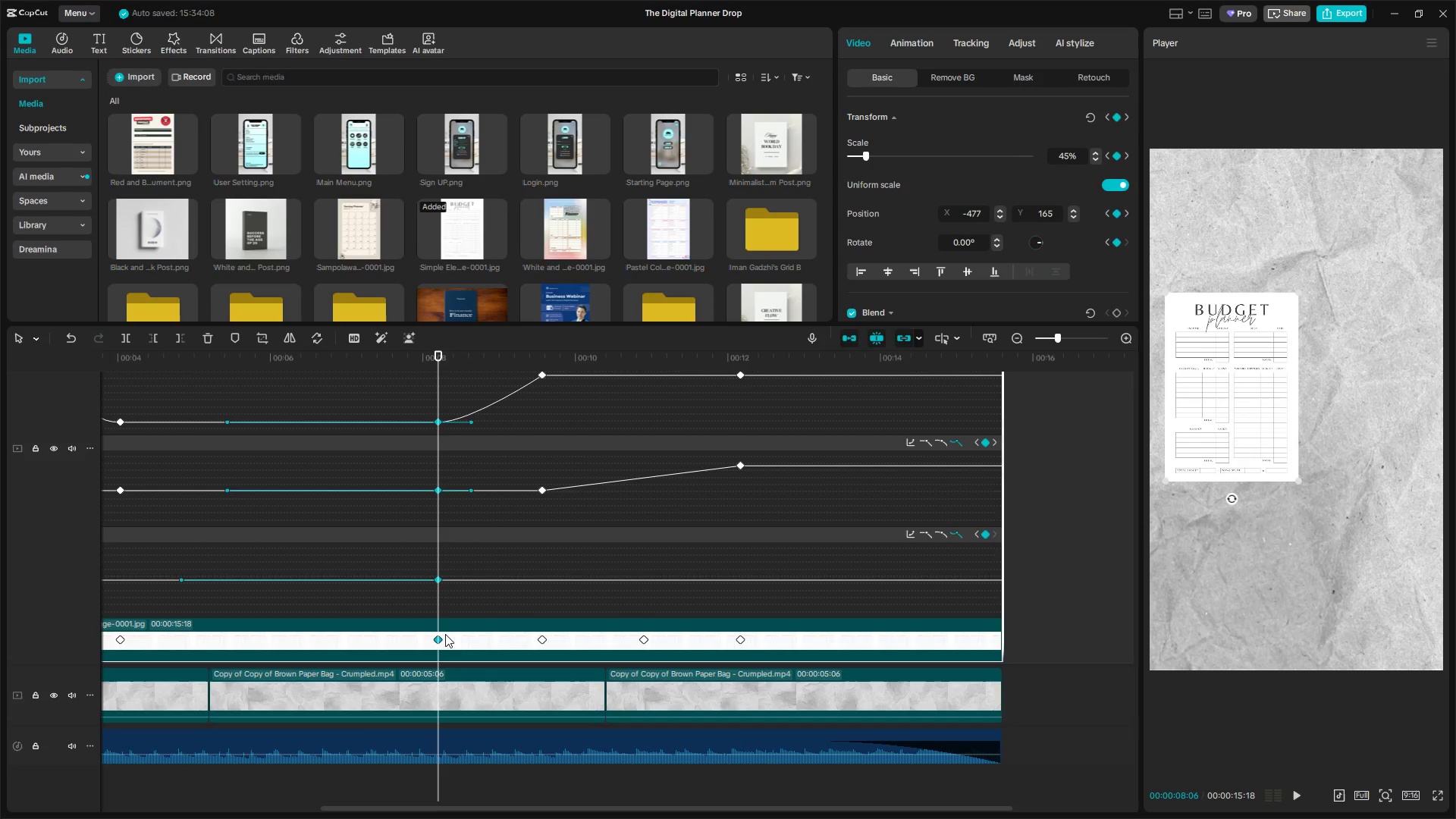 
key(Space)
 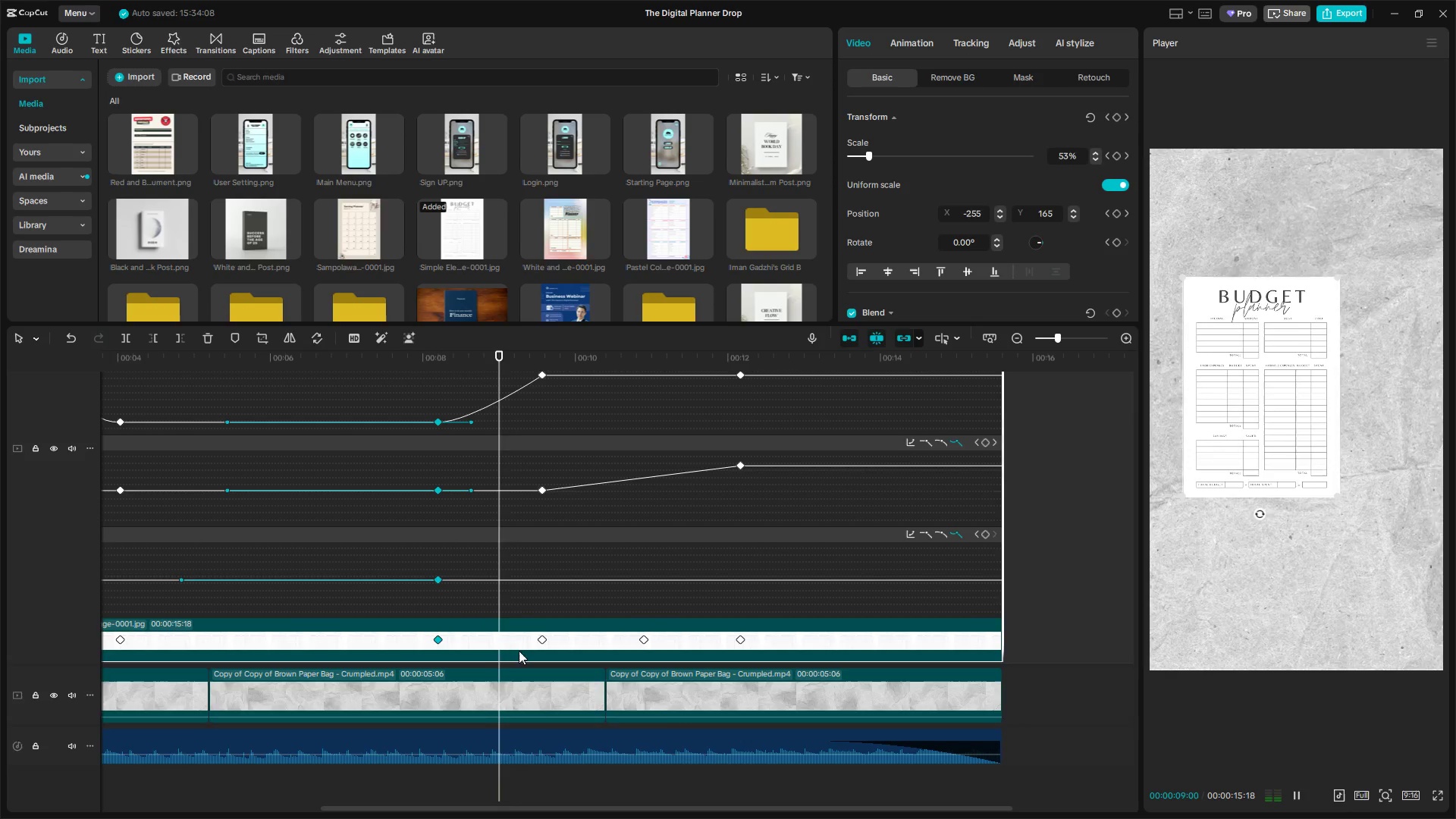 
left_click([539, 639])
 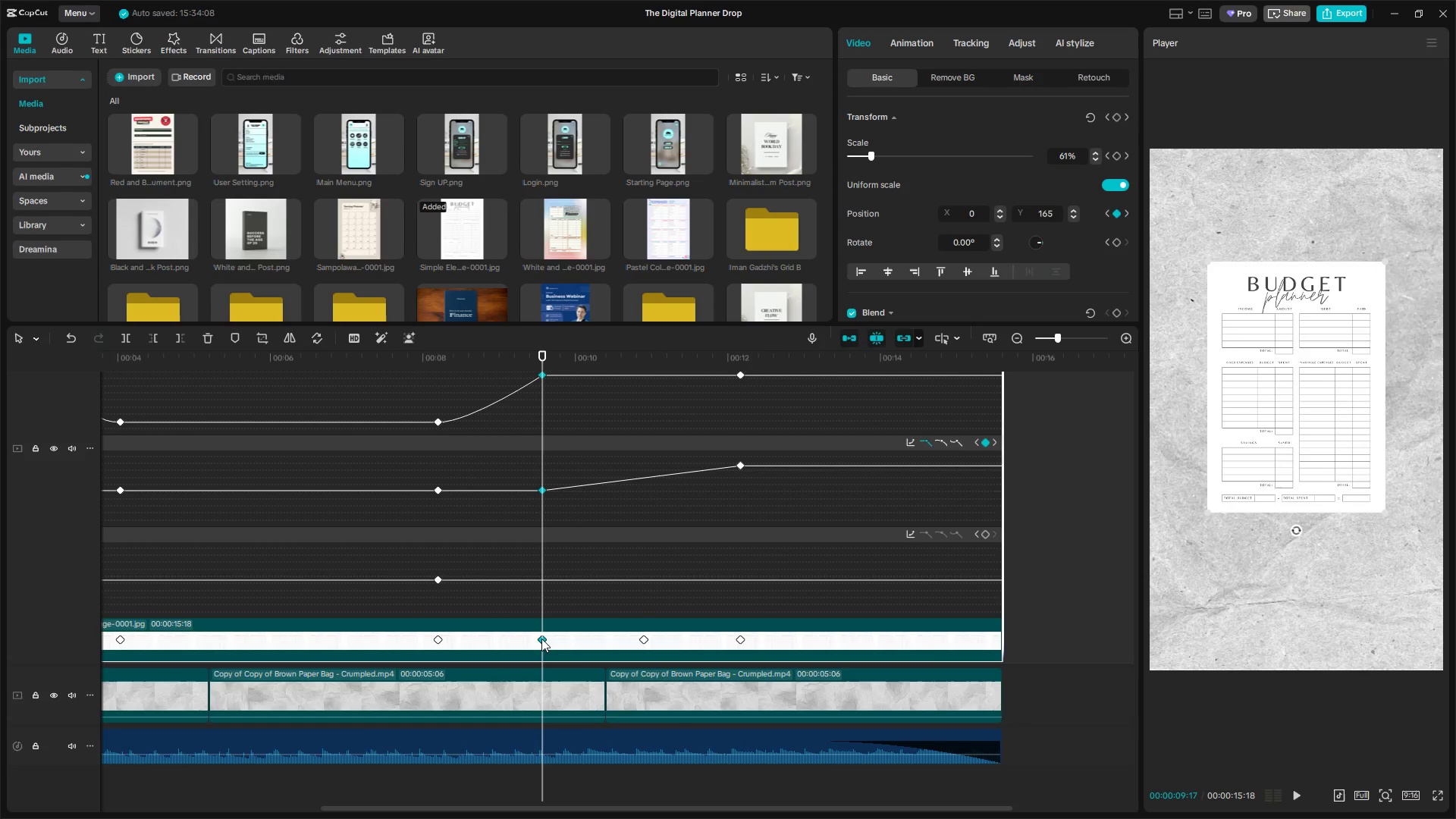 
key(Space)
 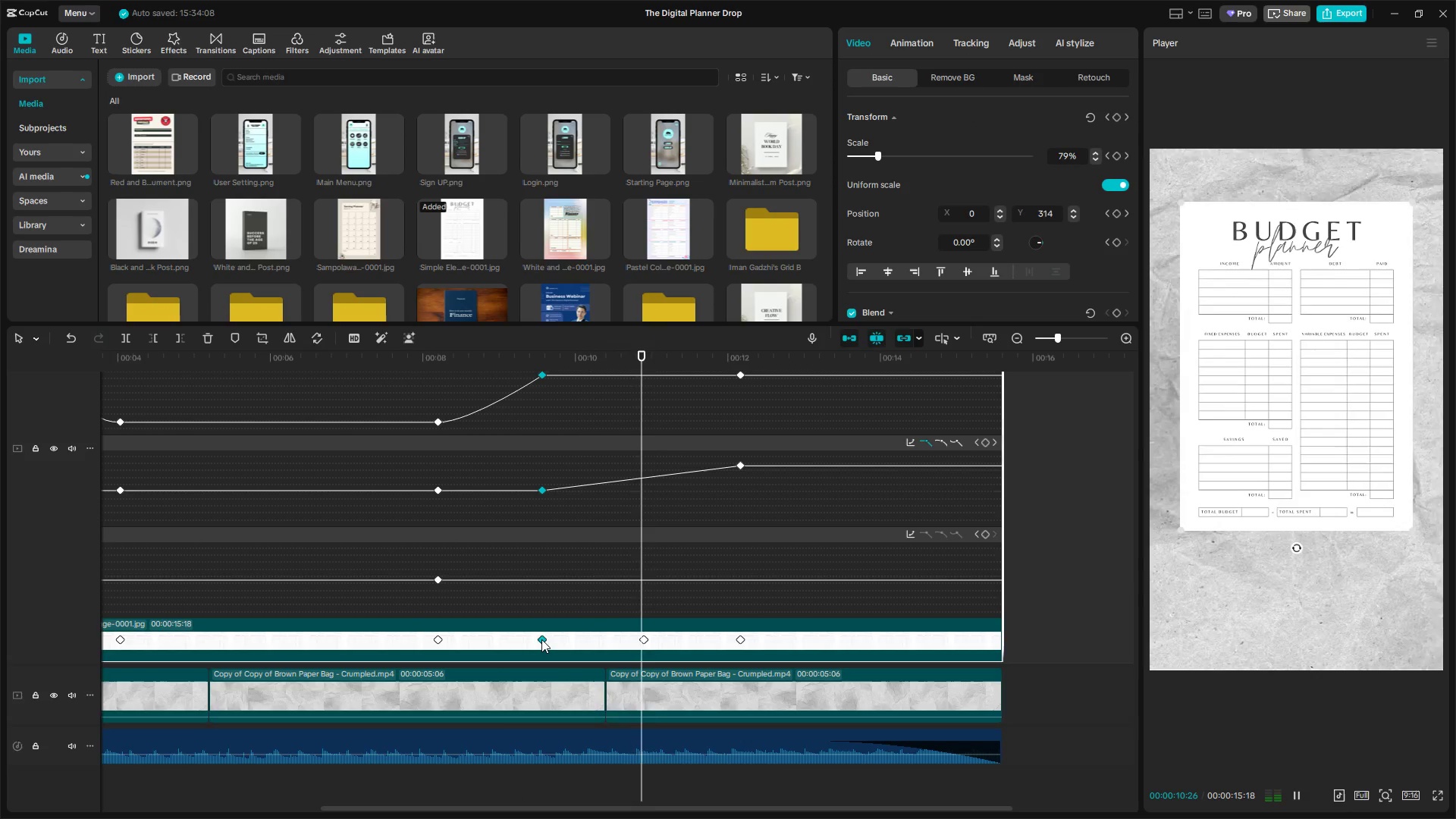 
key(Space)
 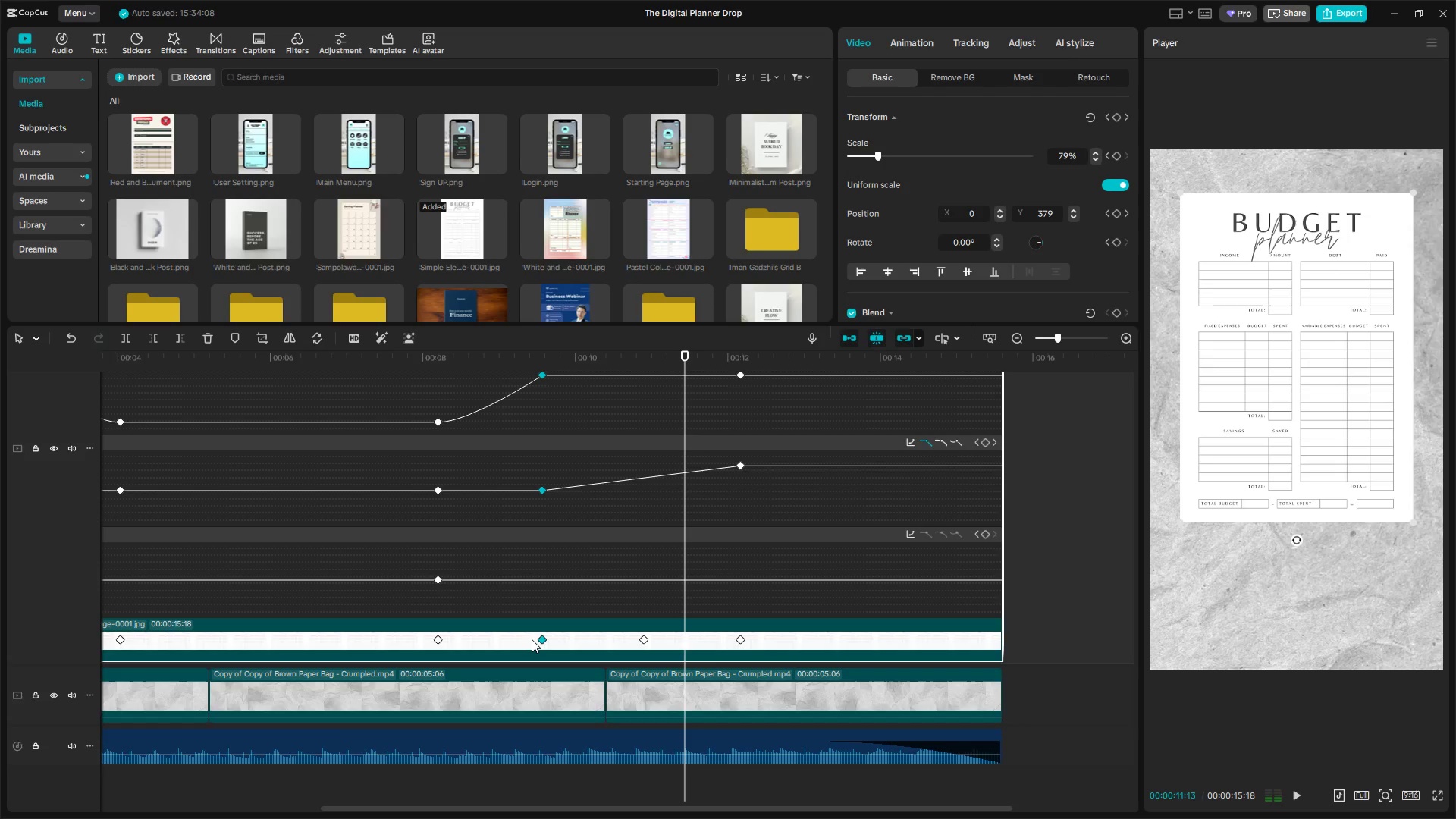 
left_click([530, 639])
 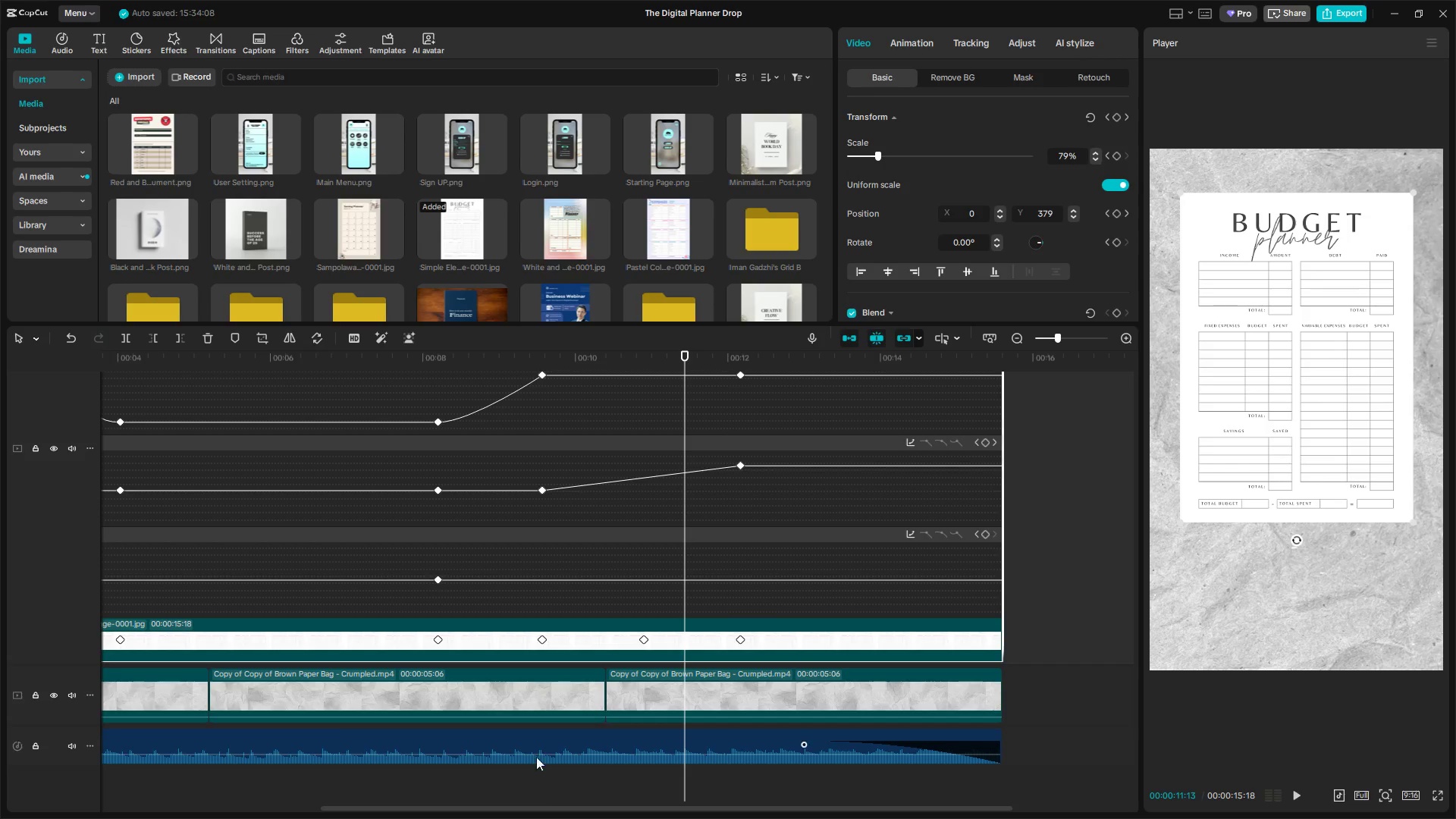 
left_click([535, 787])
 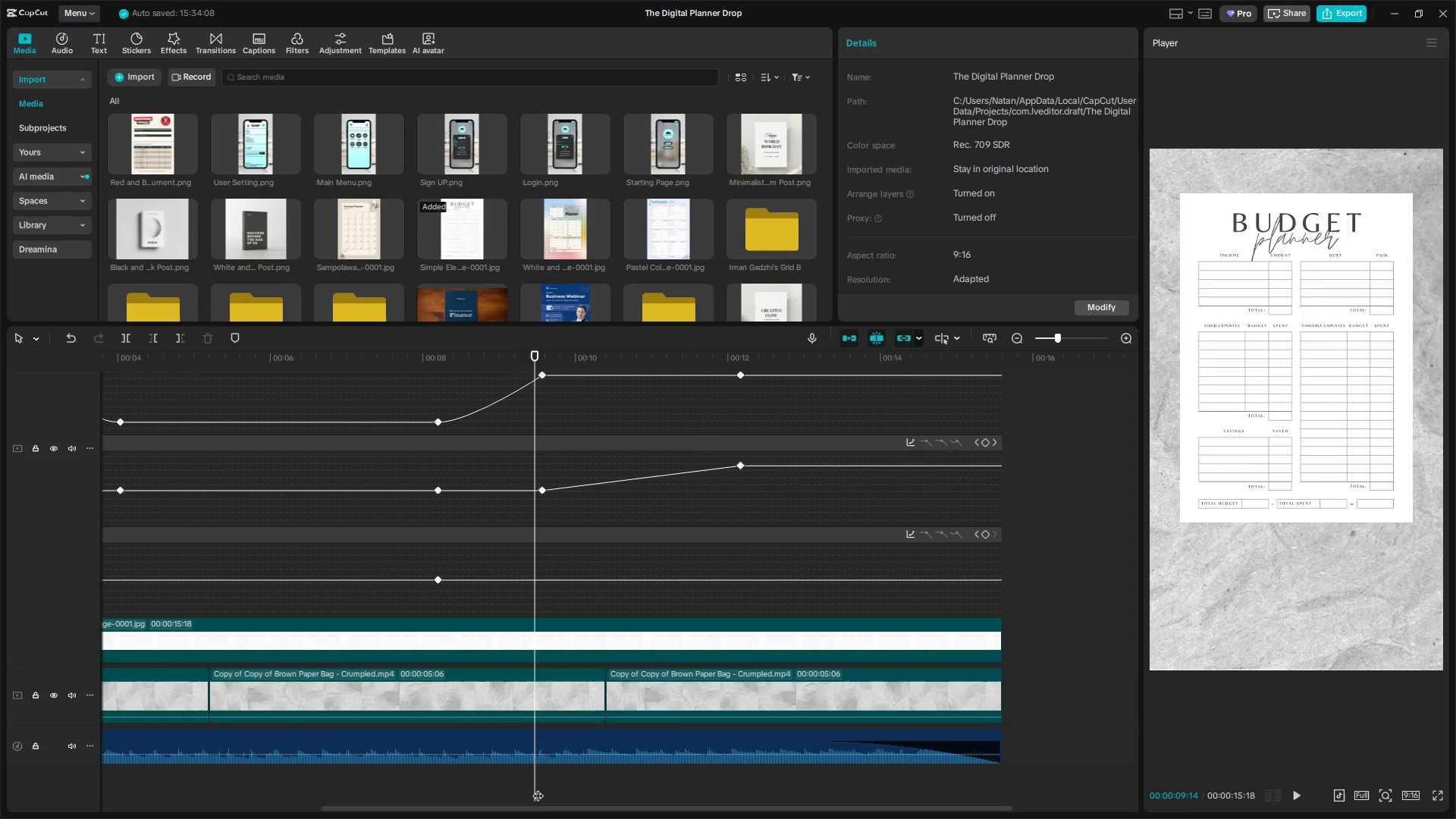 
left_click_drag(start_coordinate=[538, 788], to_coordinate=[545, 791])
 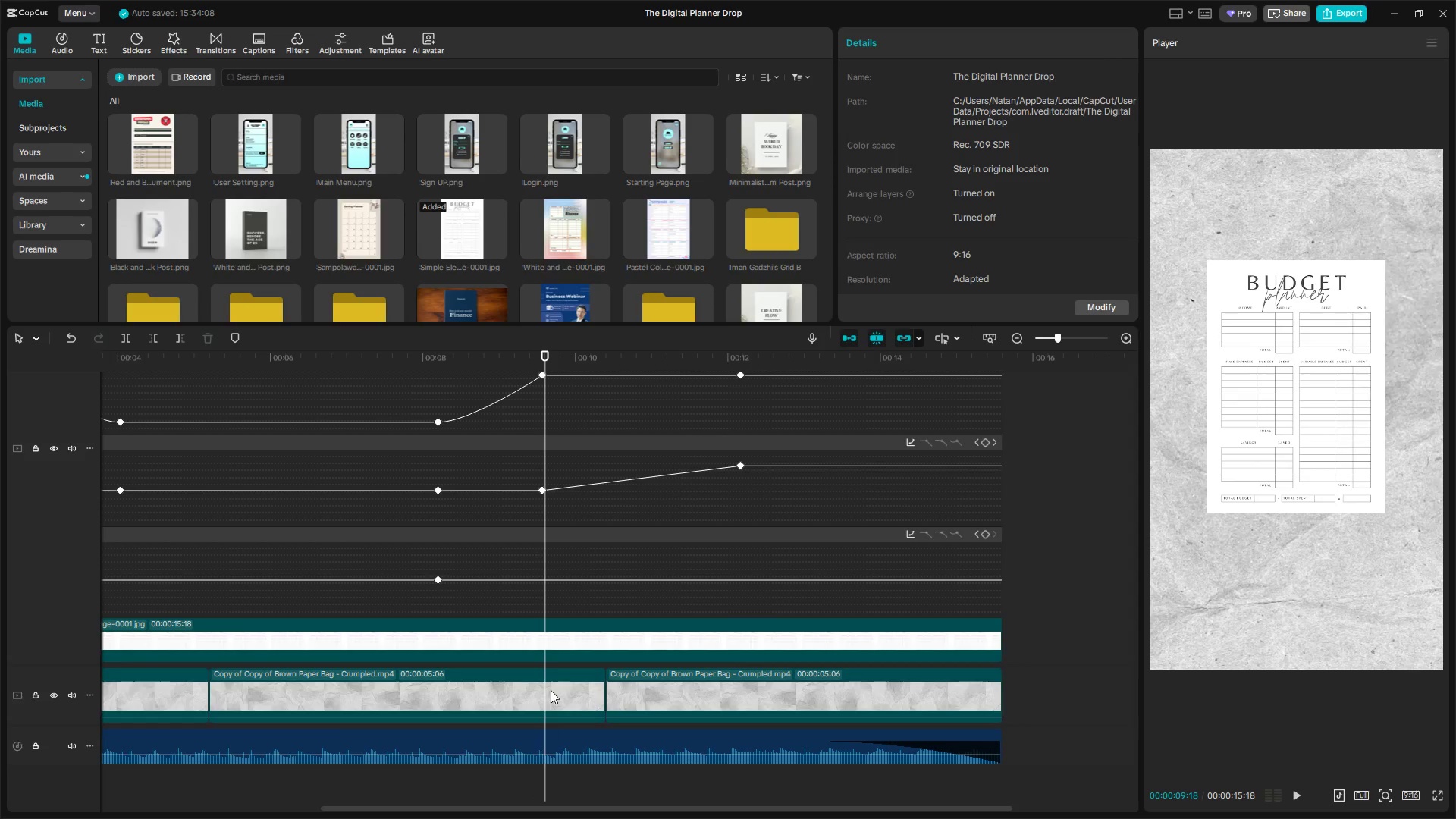 
left_click([552, 655])
 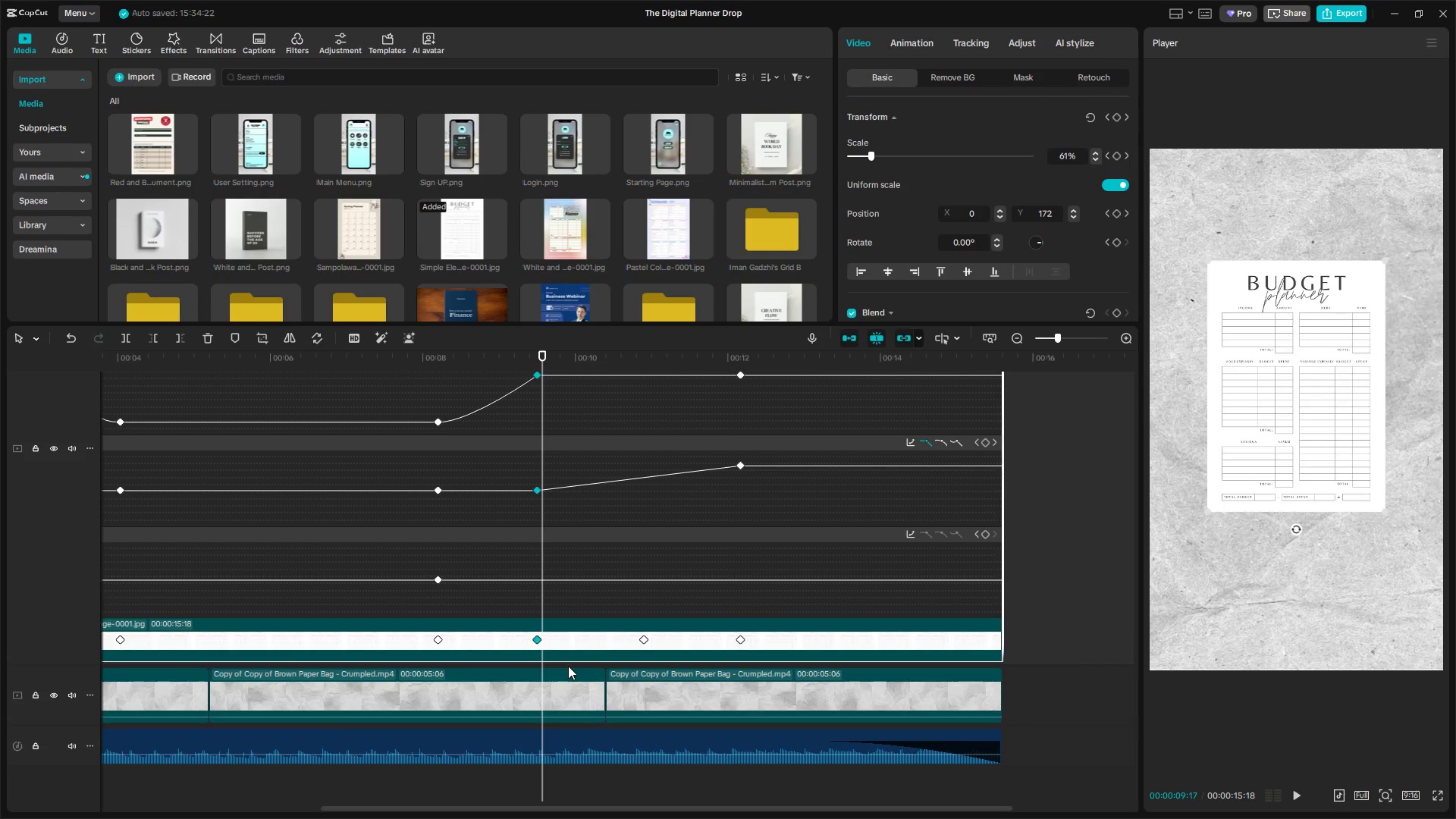 
key(Control+Z)
 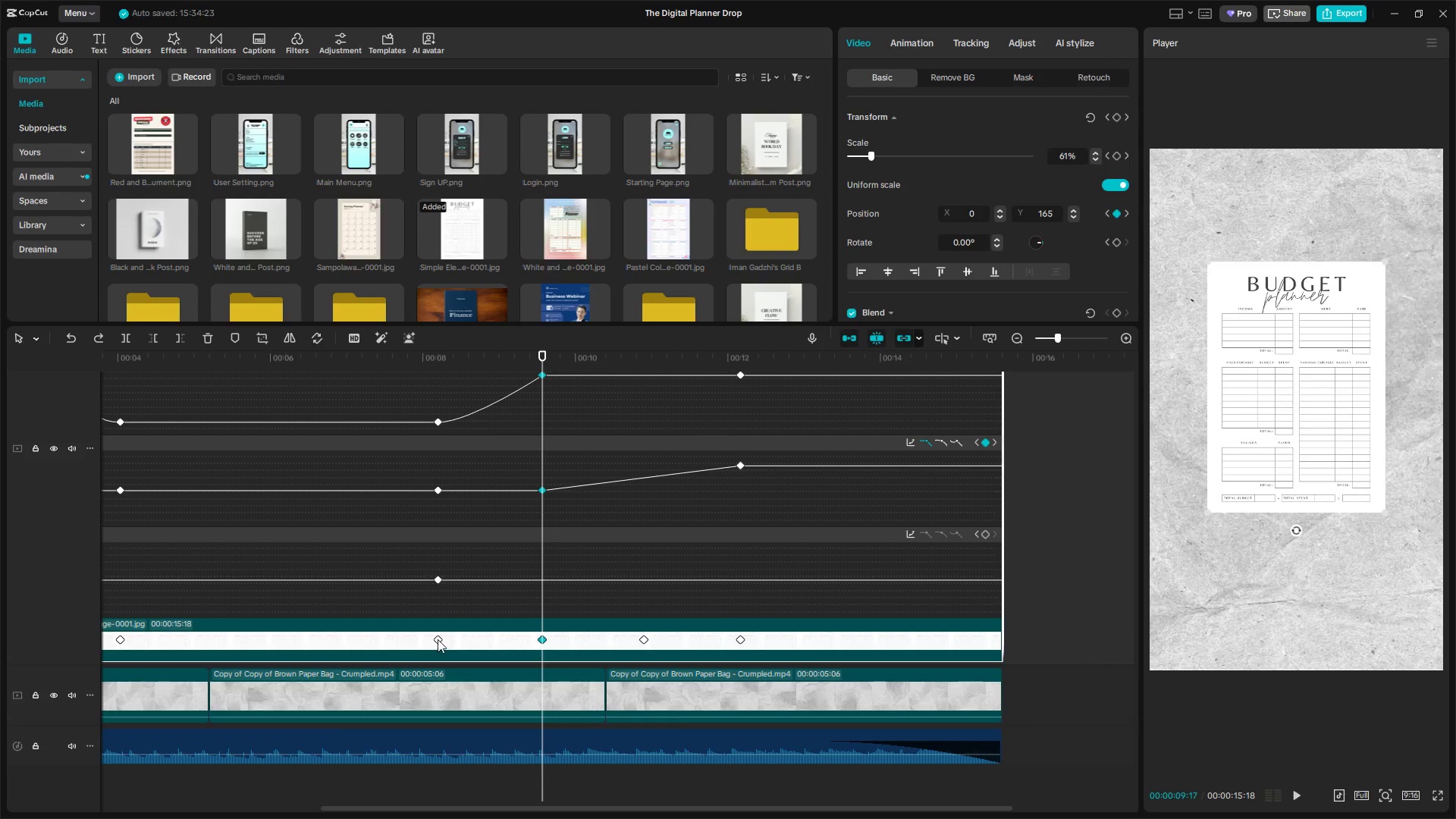 
left_click([441, 639])
 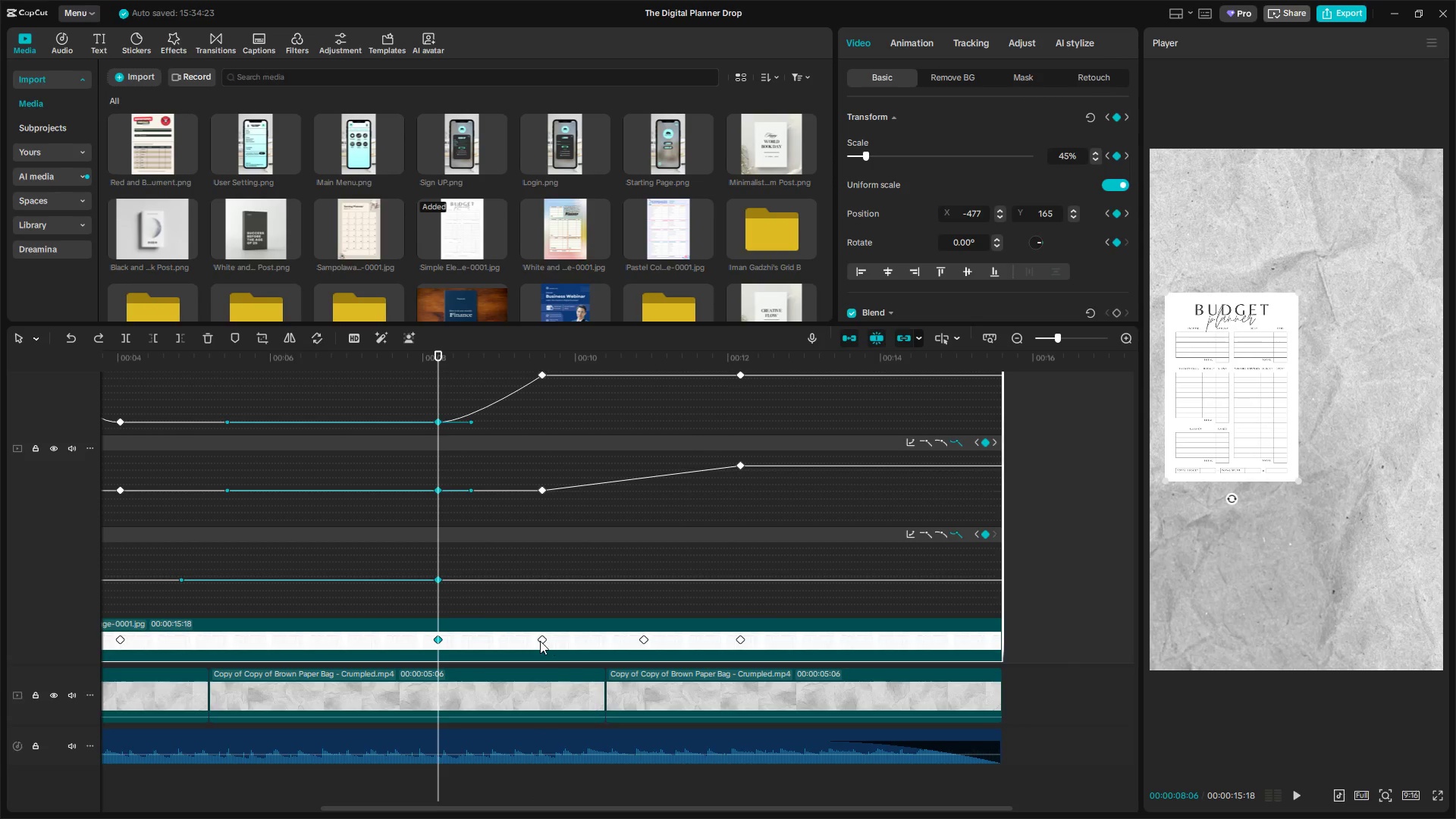 
left_click([542, 641])
 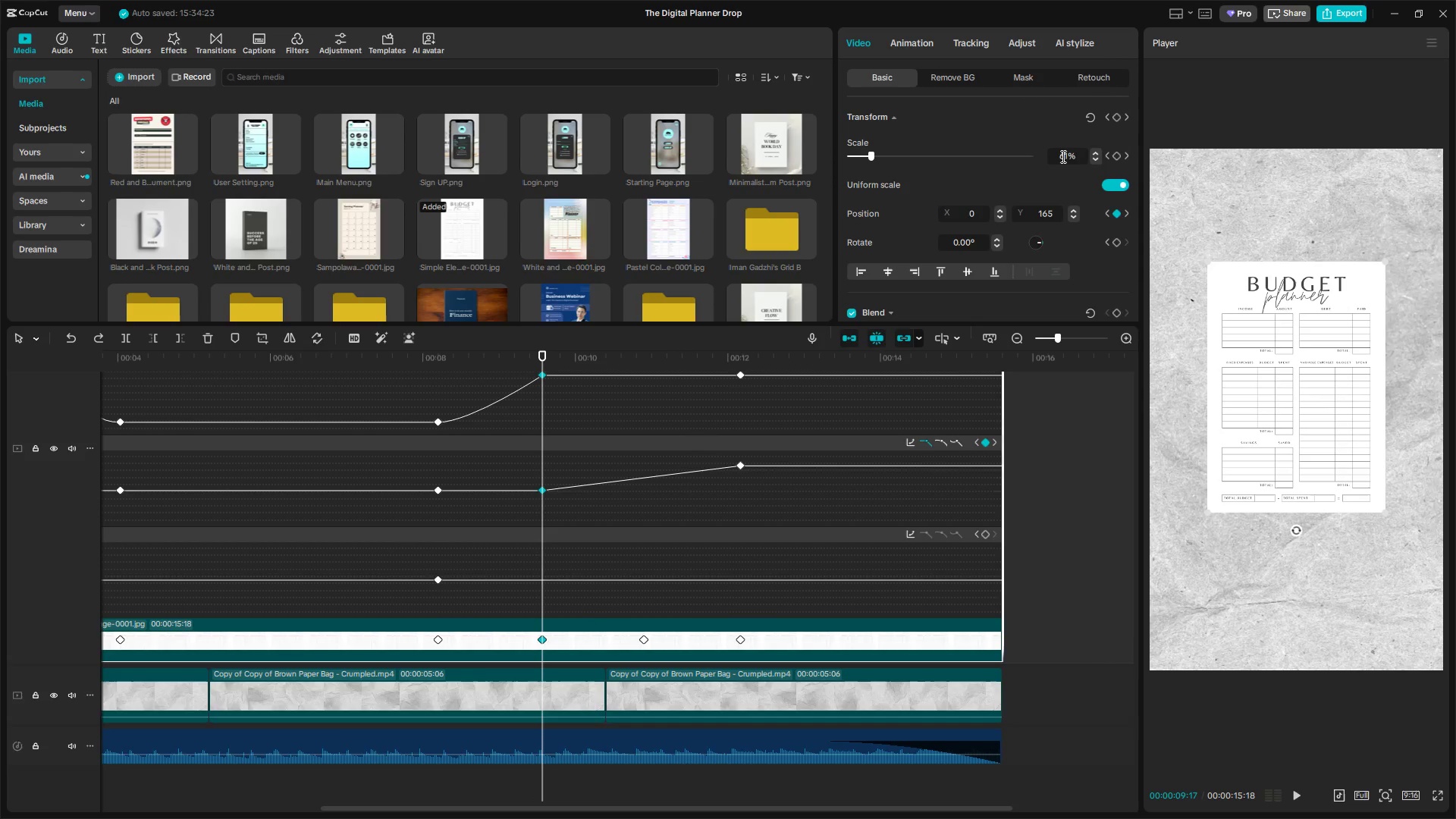 
left_click_drag(start_coordinate=[1066, 156], to_coordinate=[1054, 156])
 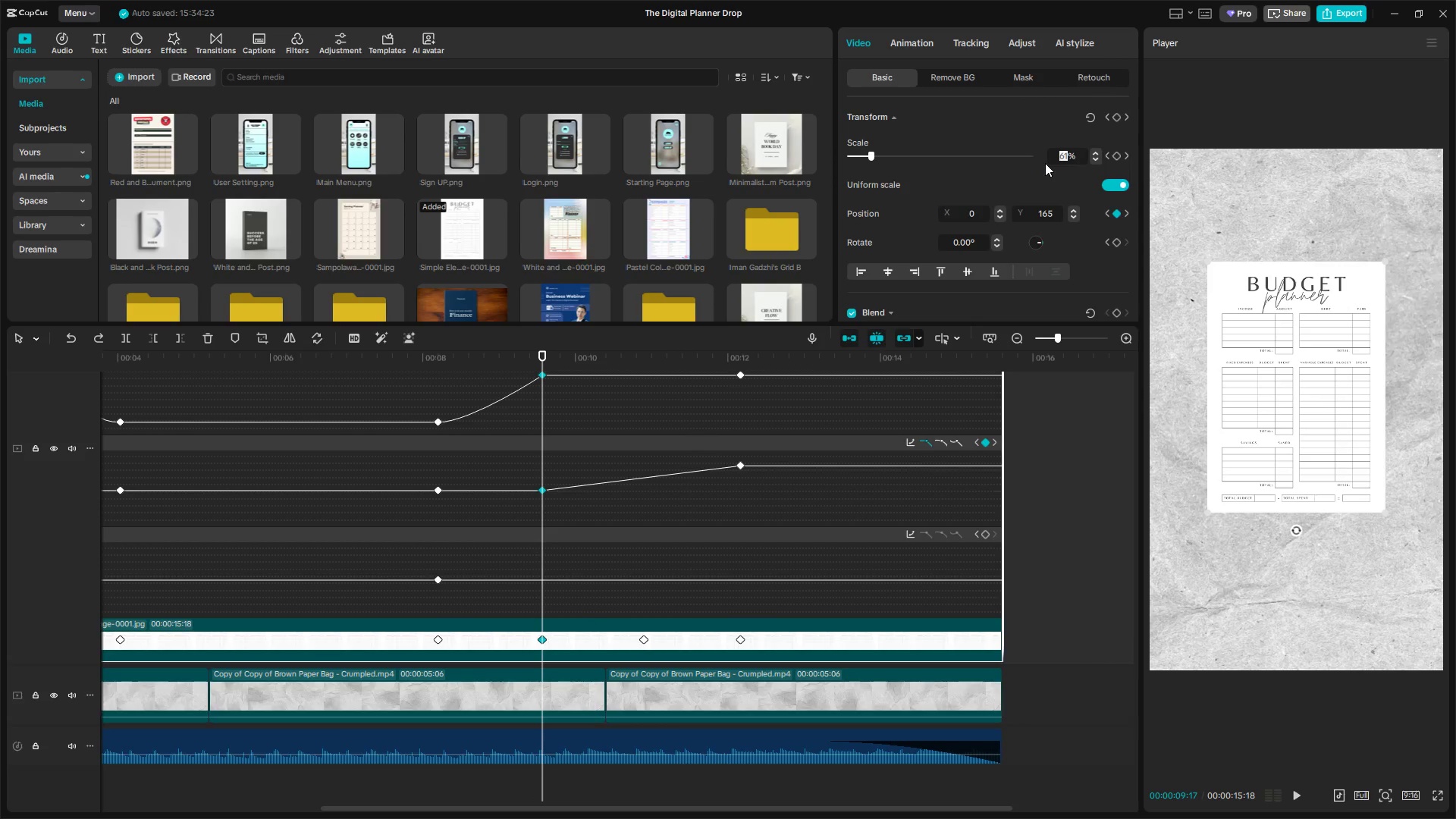 
type(45)
 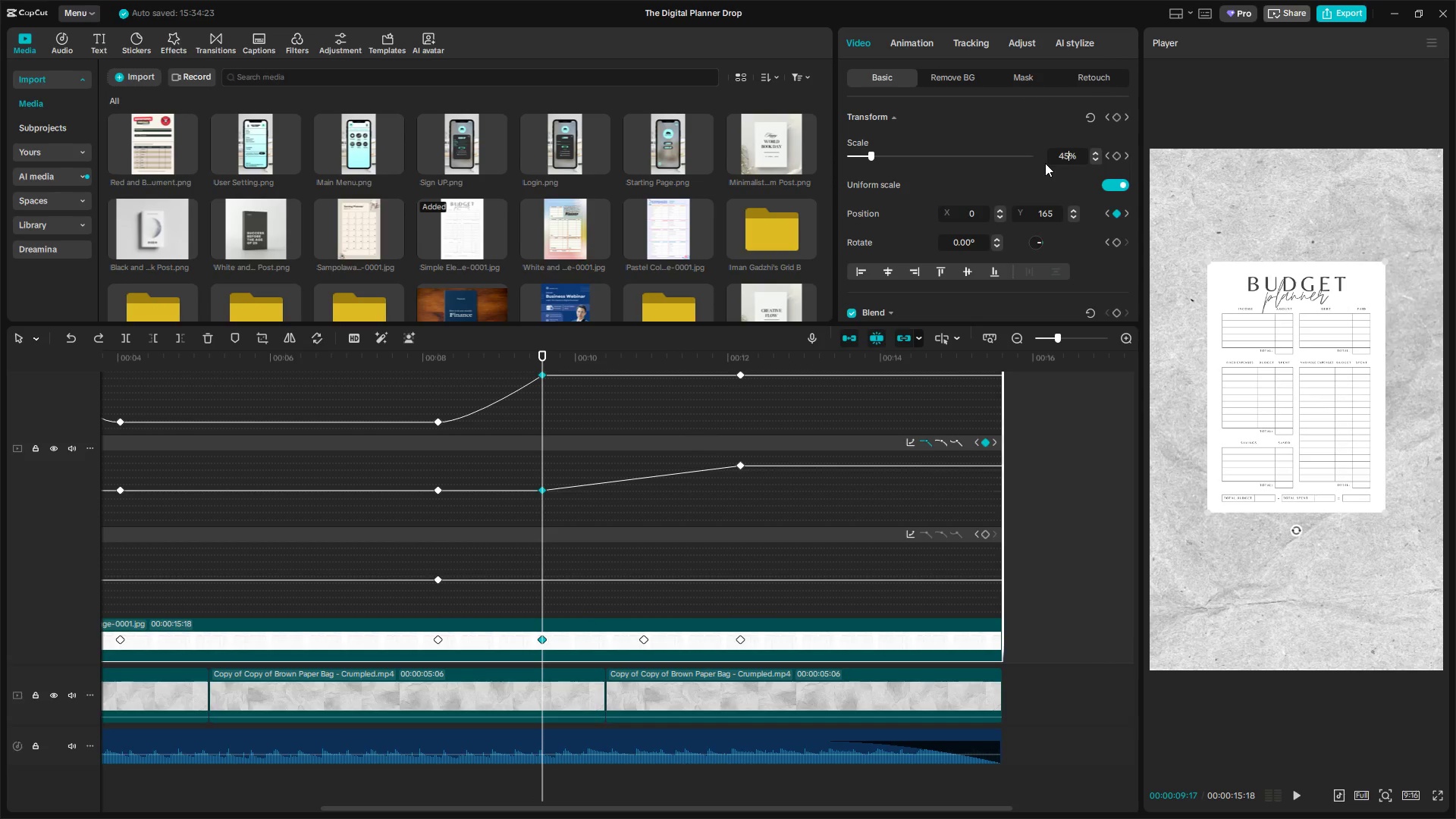 
key(Enter)
 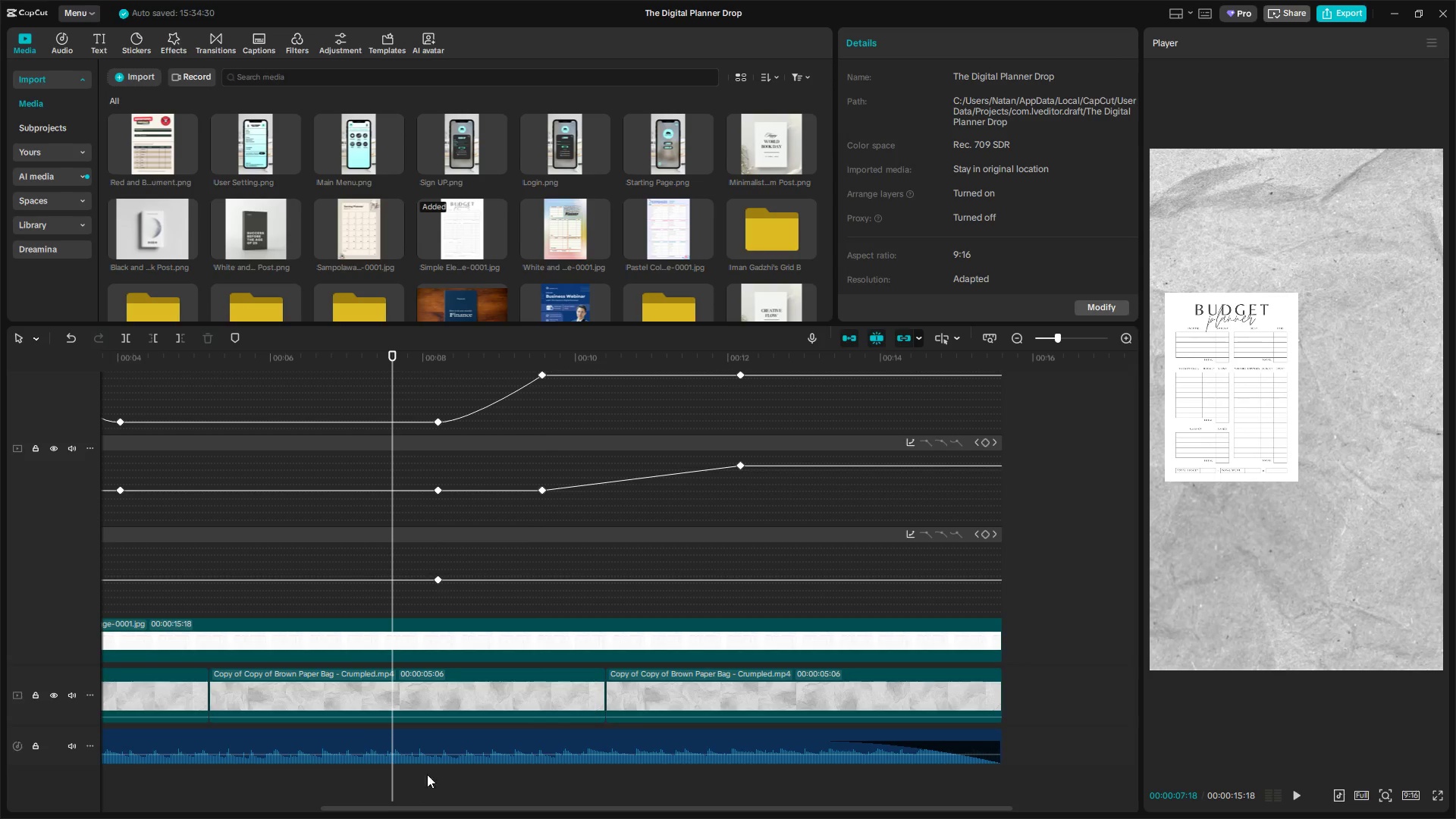 
double_click([442, 639])
 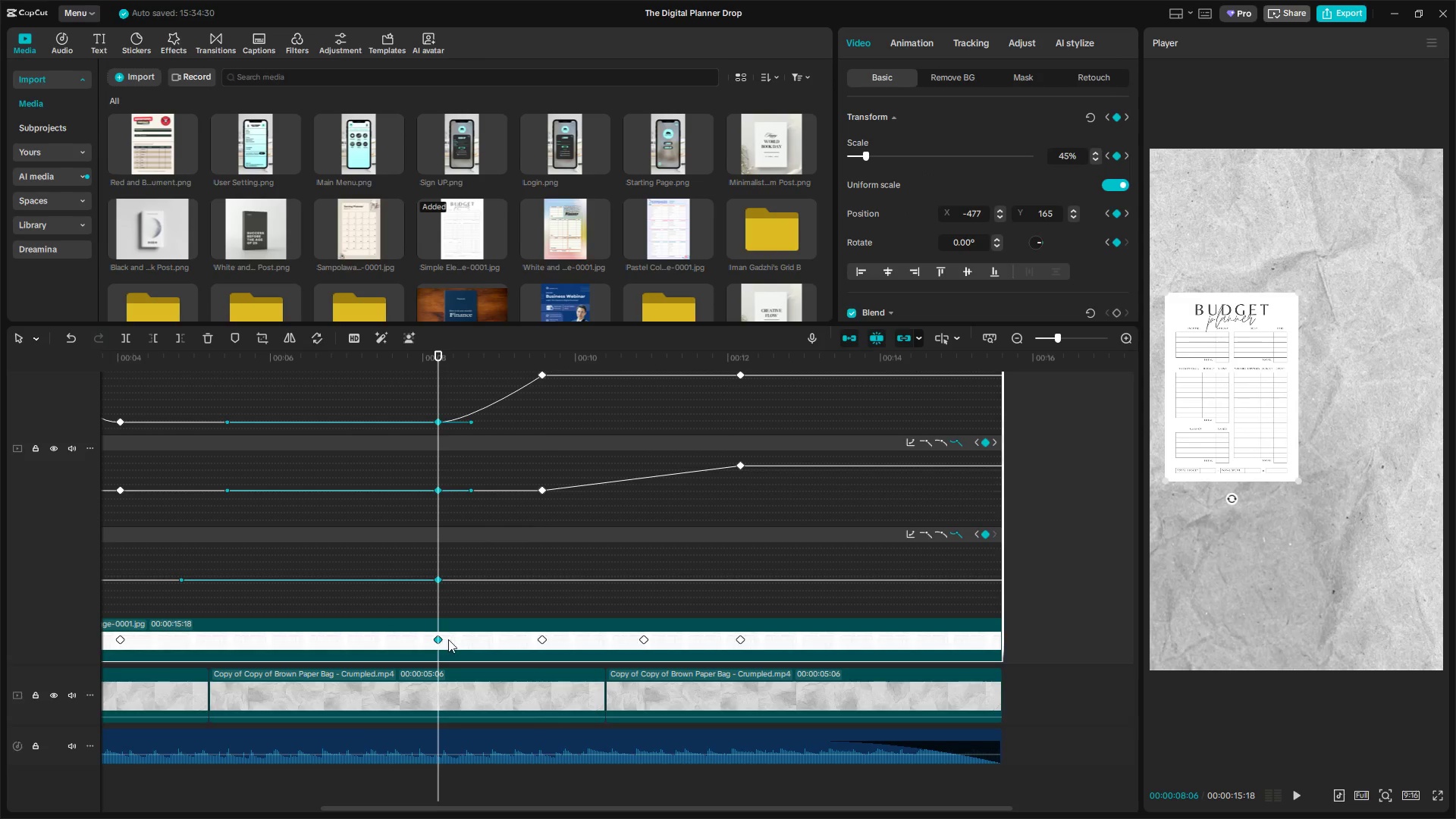 
key(Alt+K)
 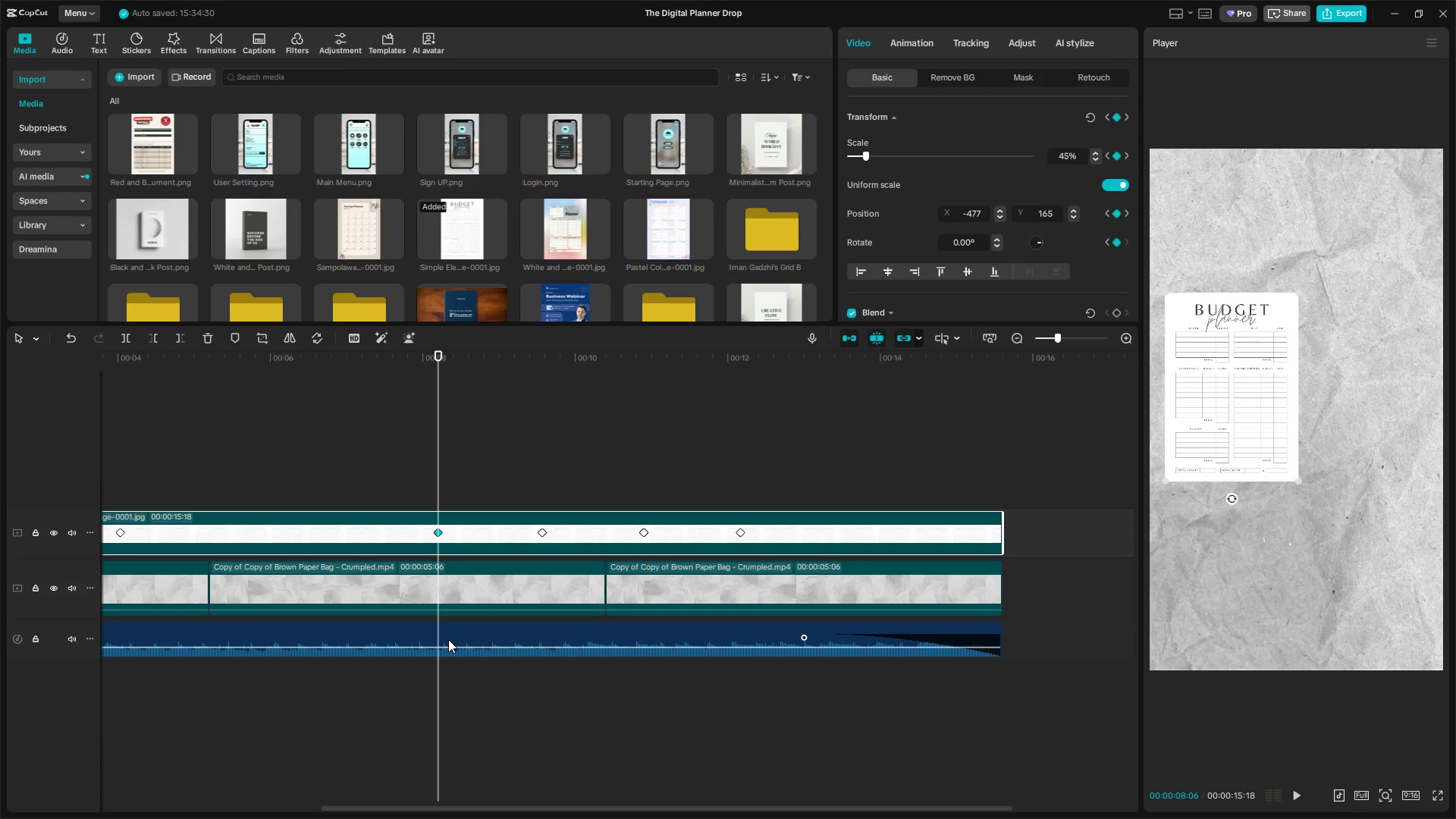 
key(Alt+J)
 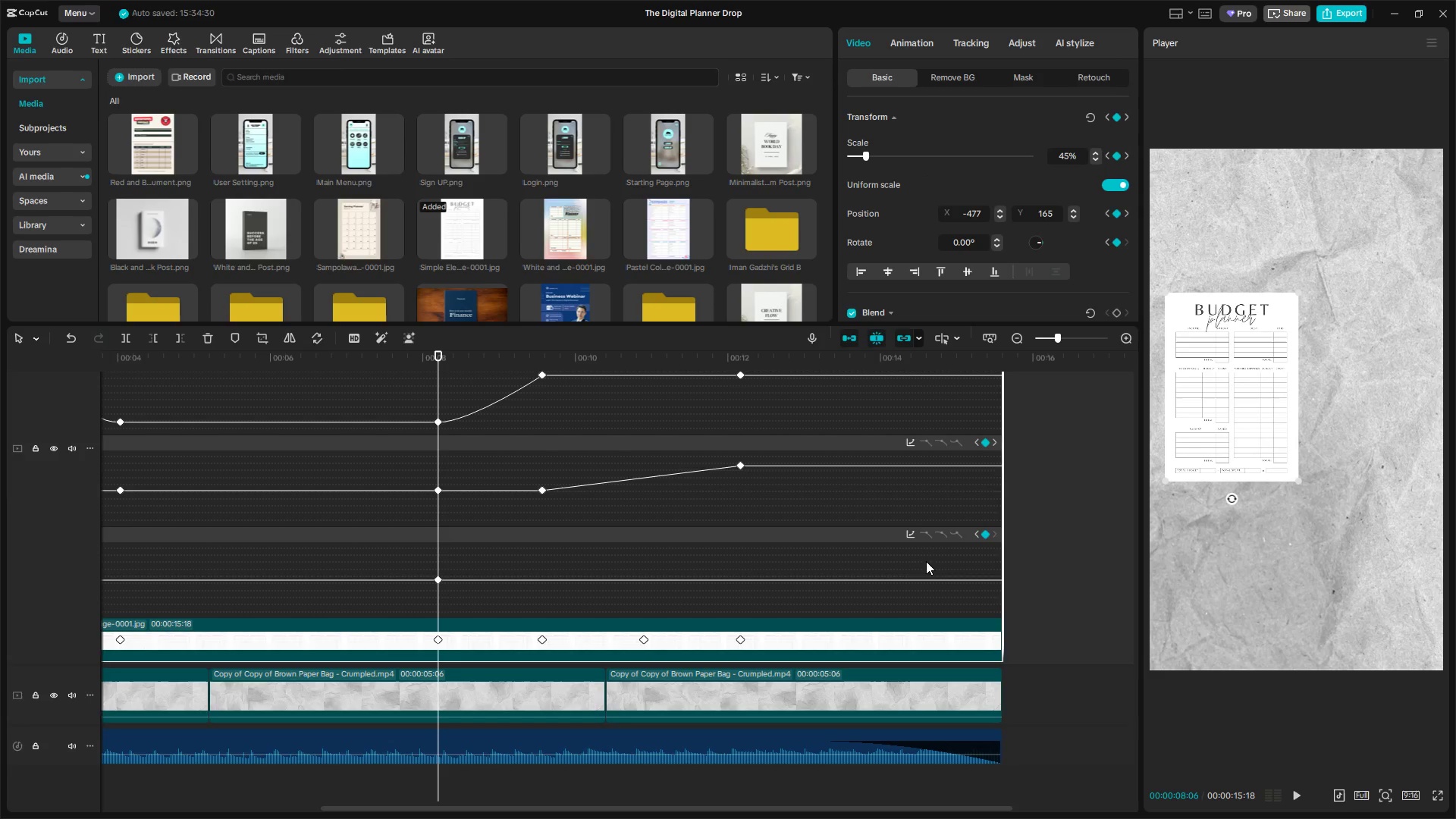 
key(Alt+K)
 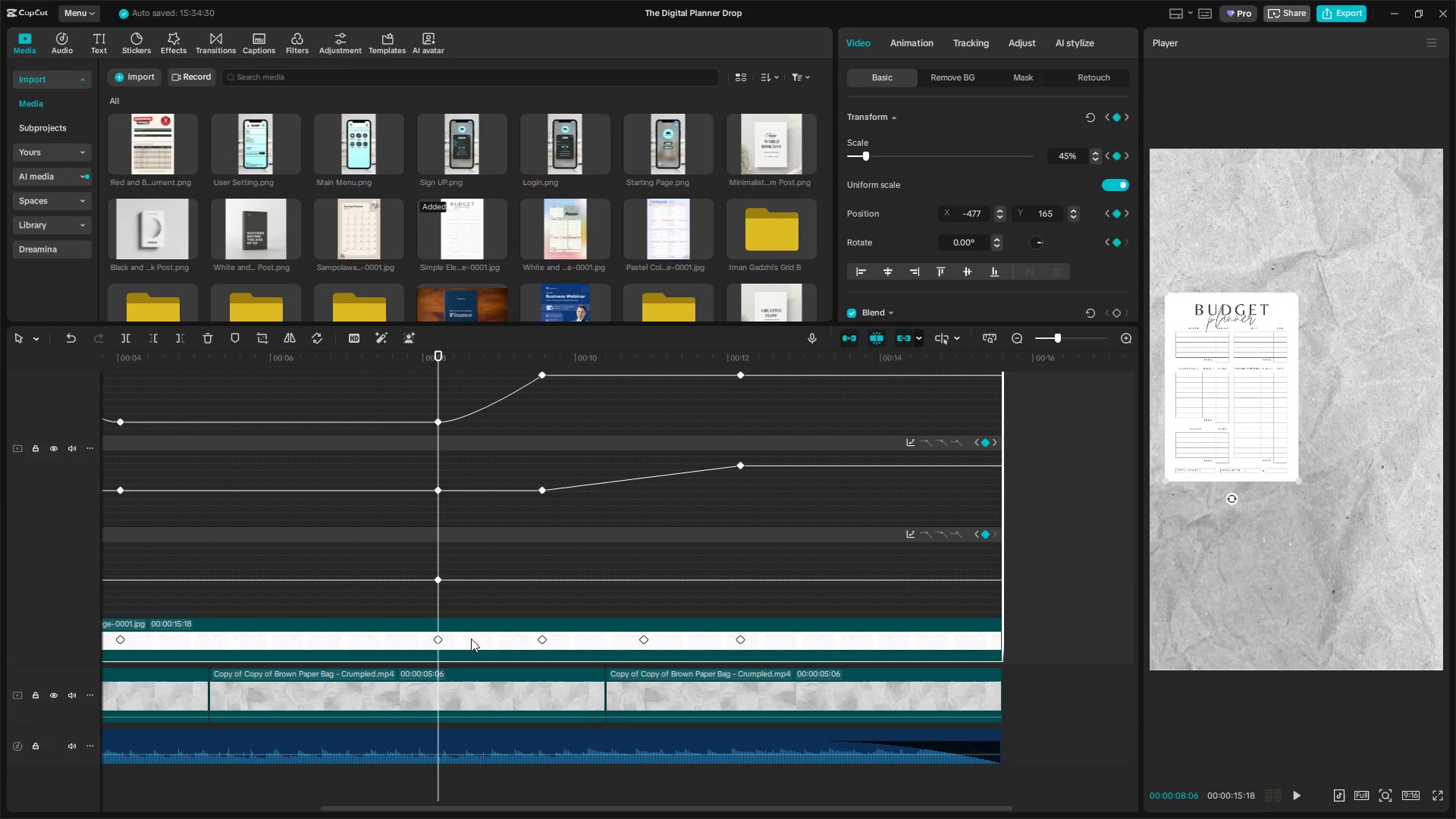 
left_click([908, 528])
 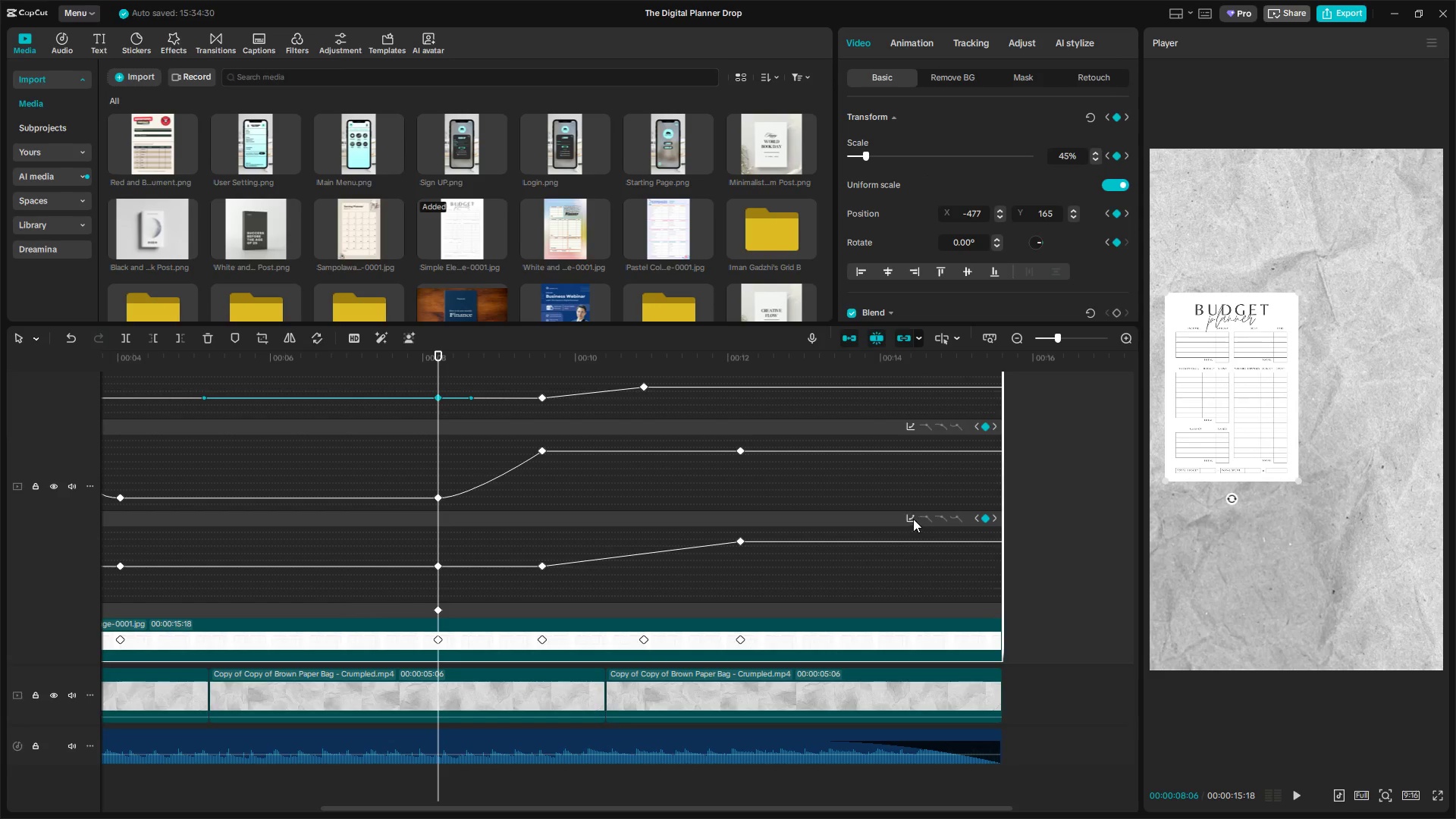 
left_click([909, 515])
 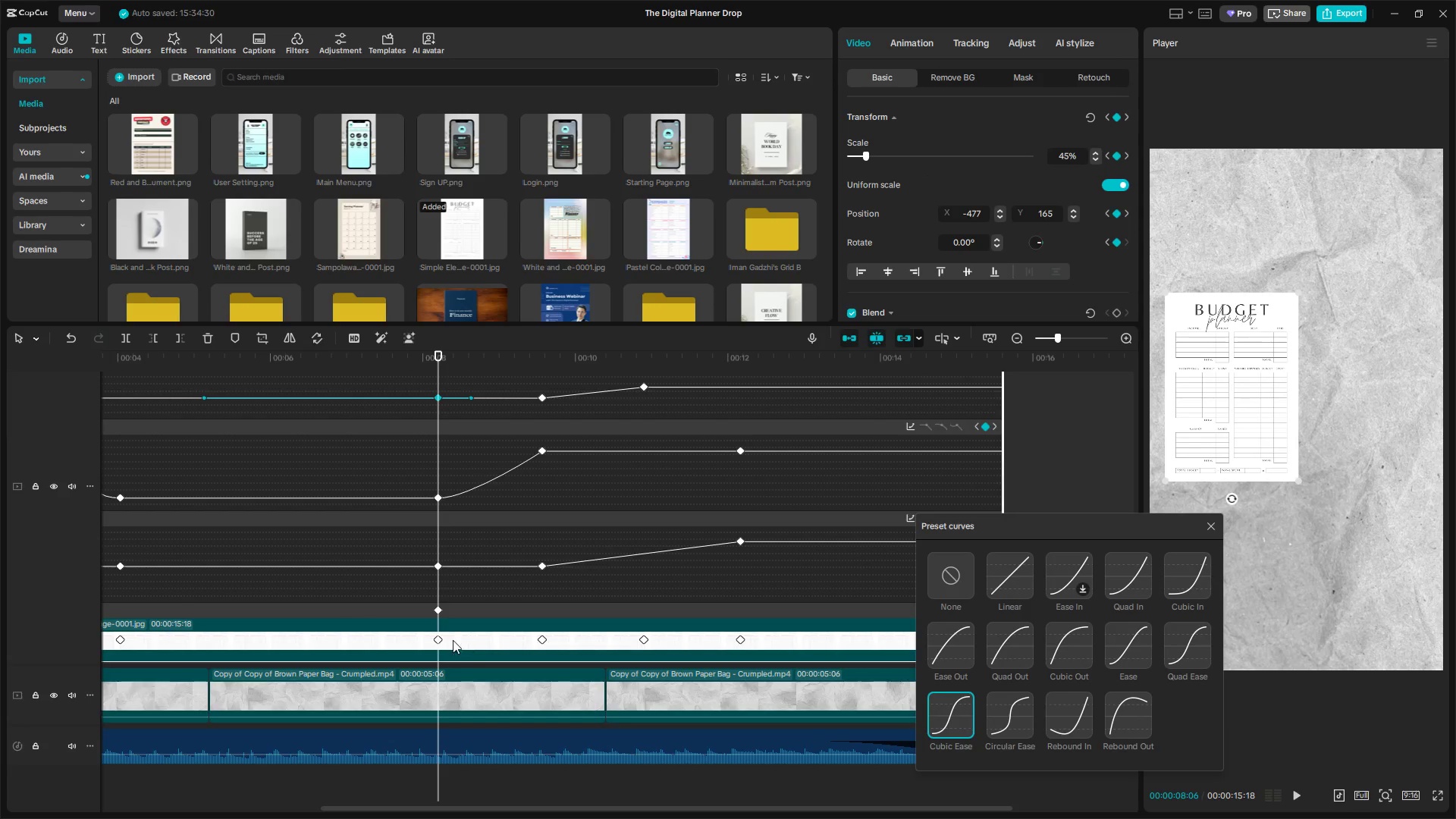 
left_click([438, 639])
 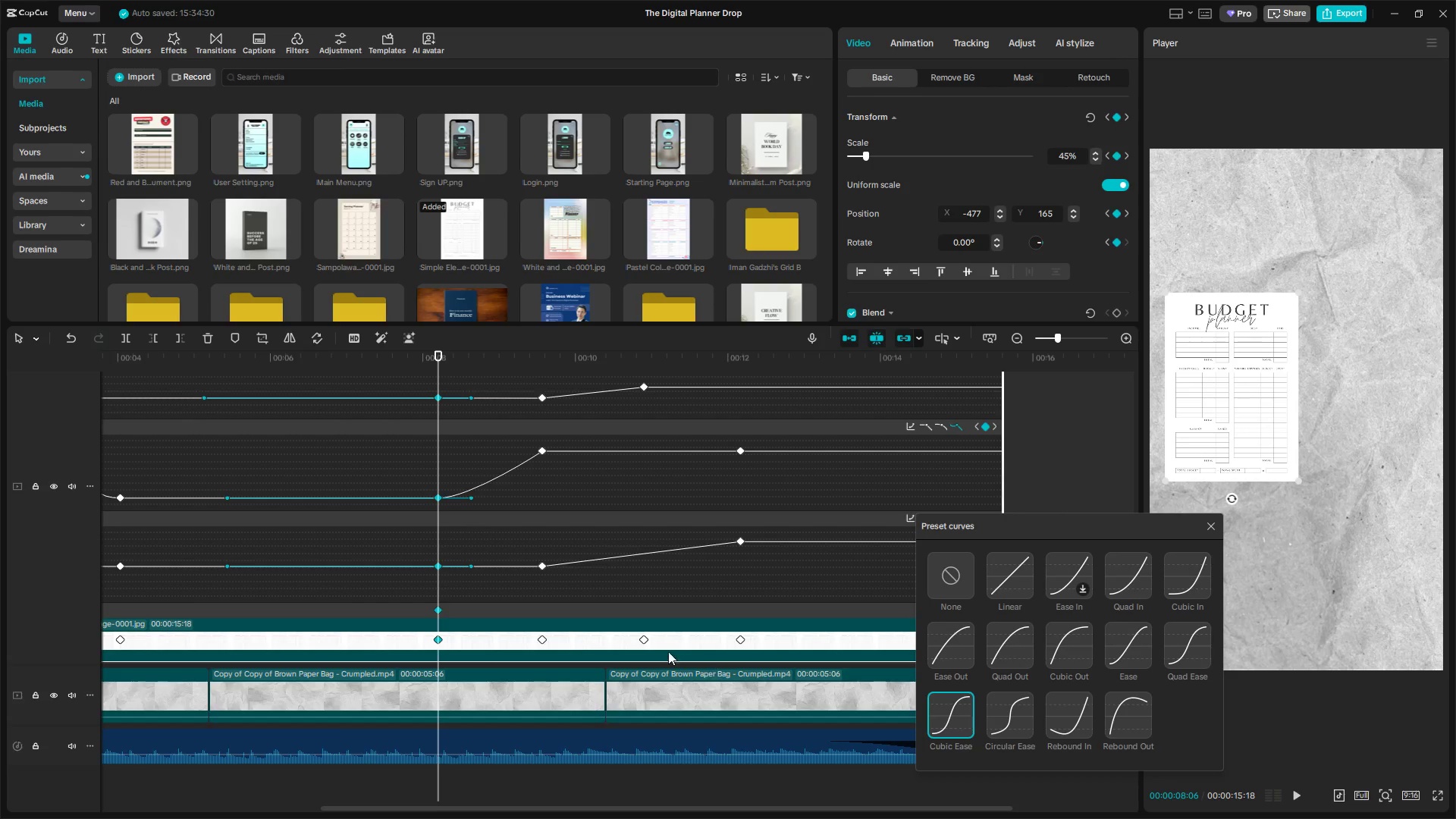 
left_click([540, 640])
 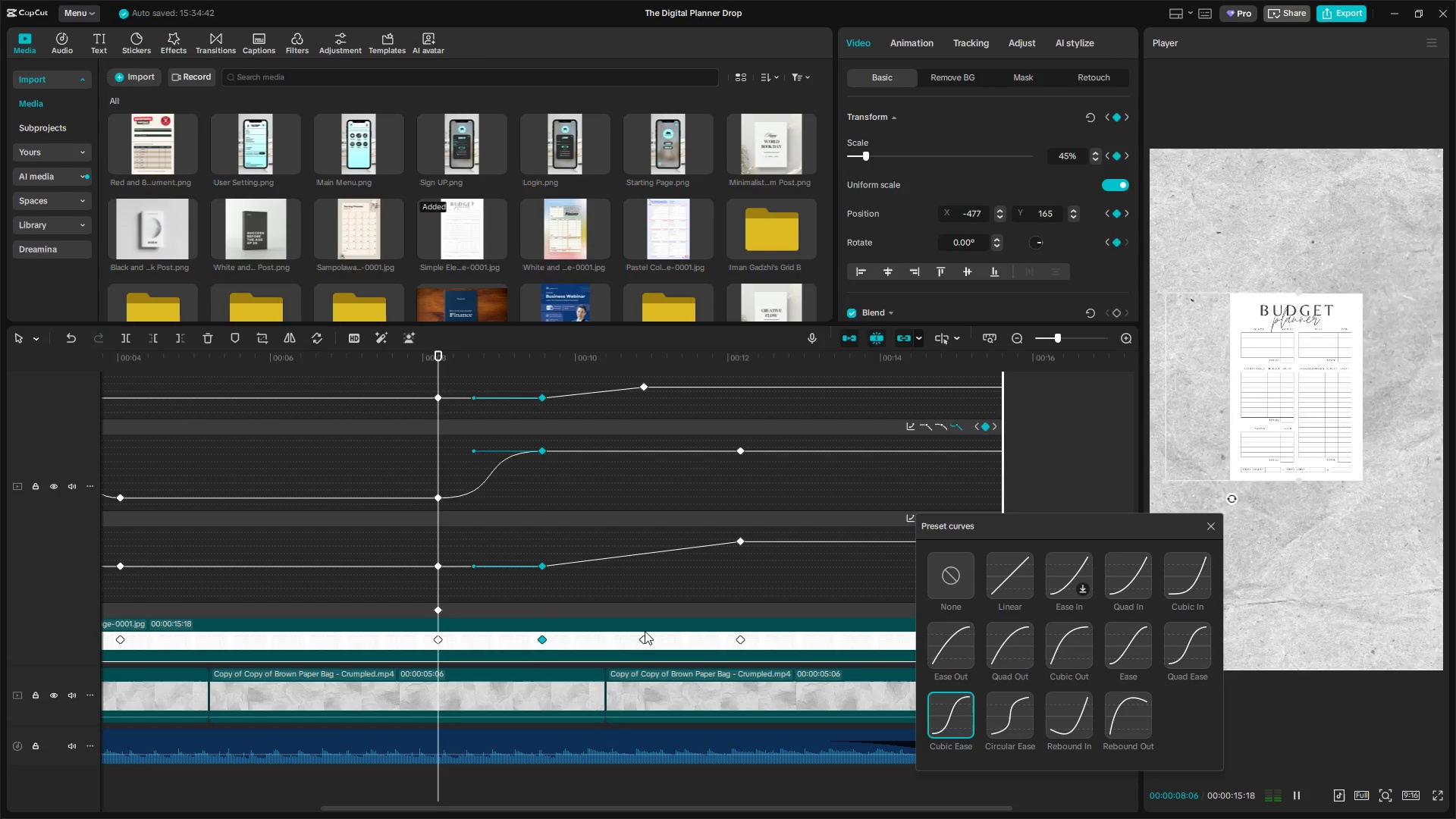 
left_click([644, 641])
 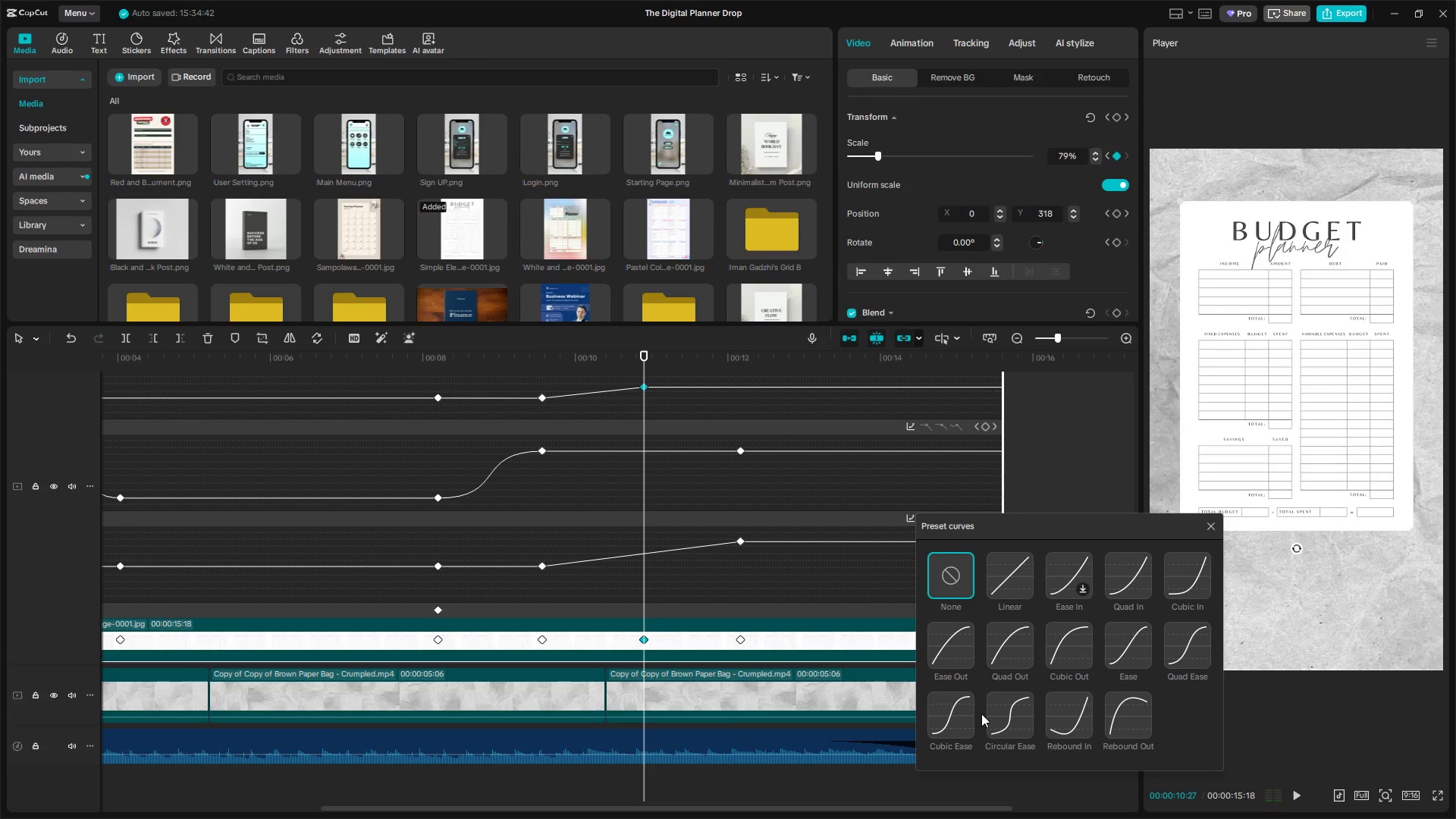 
left_click([961, 713])
 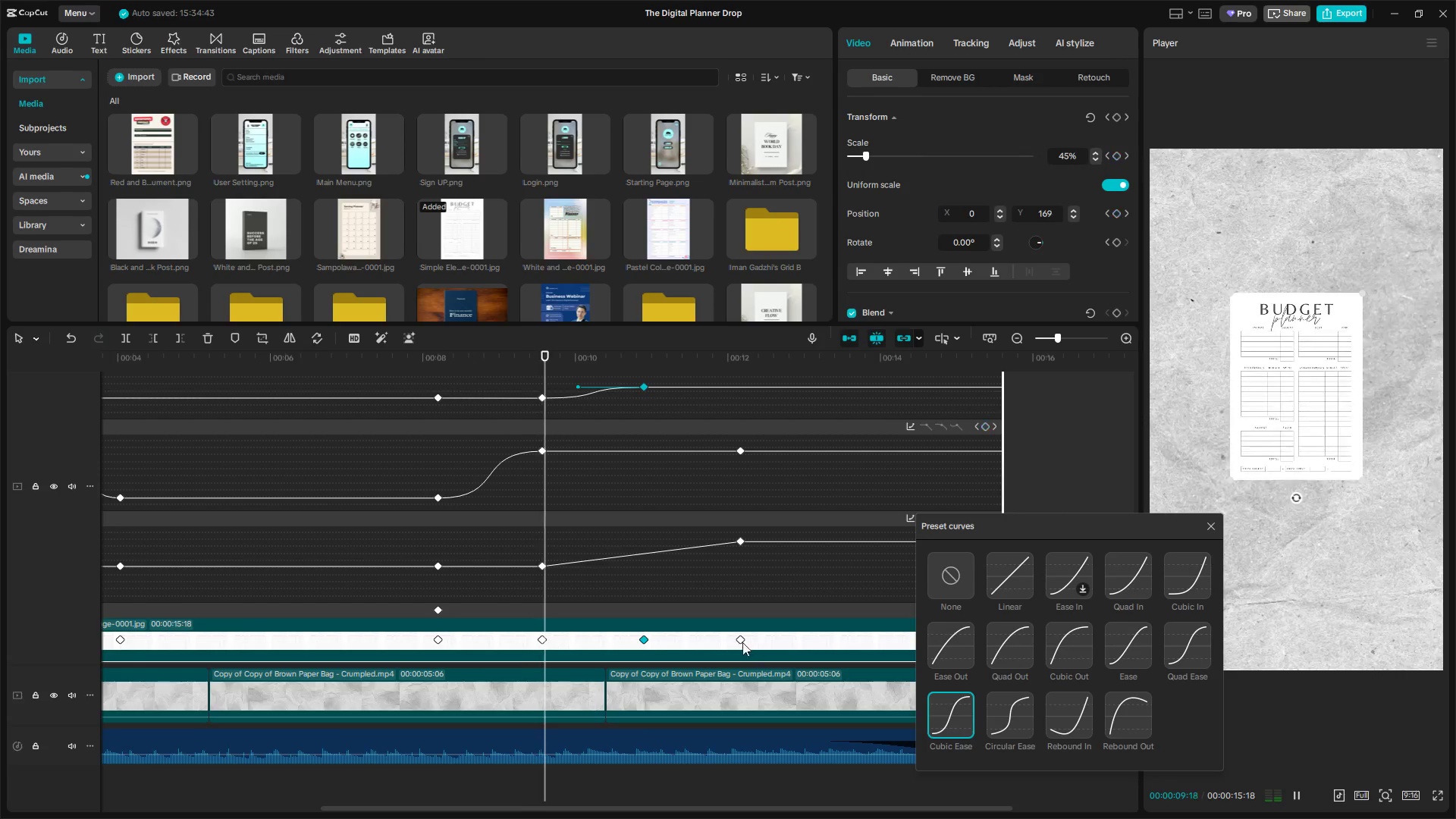 
left_click([739, 639])
 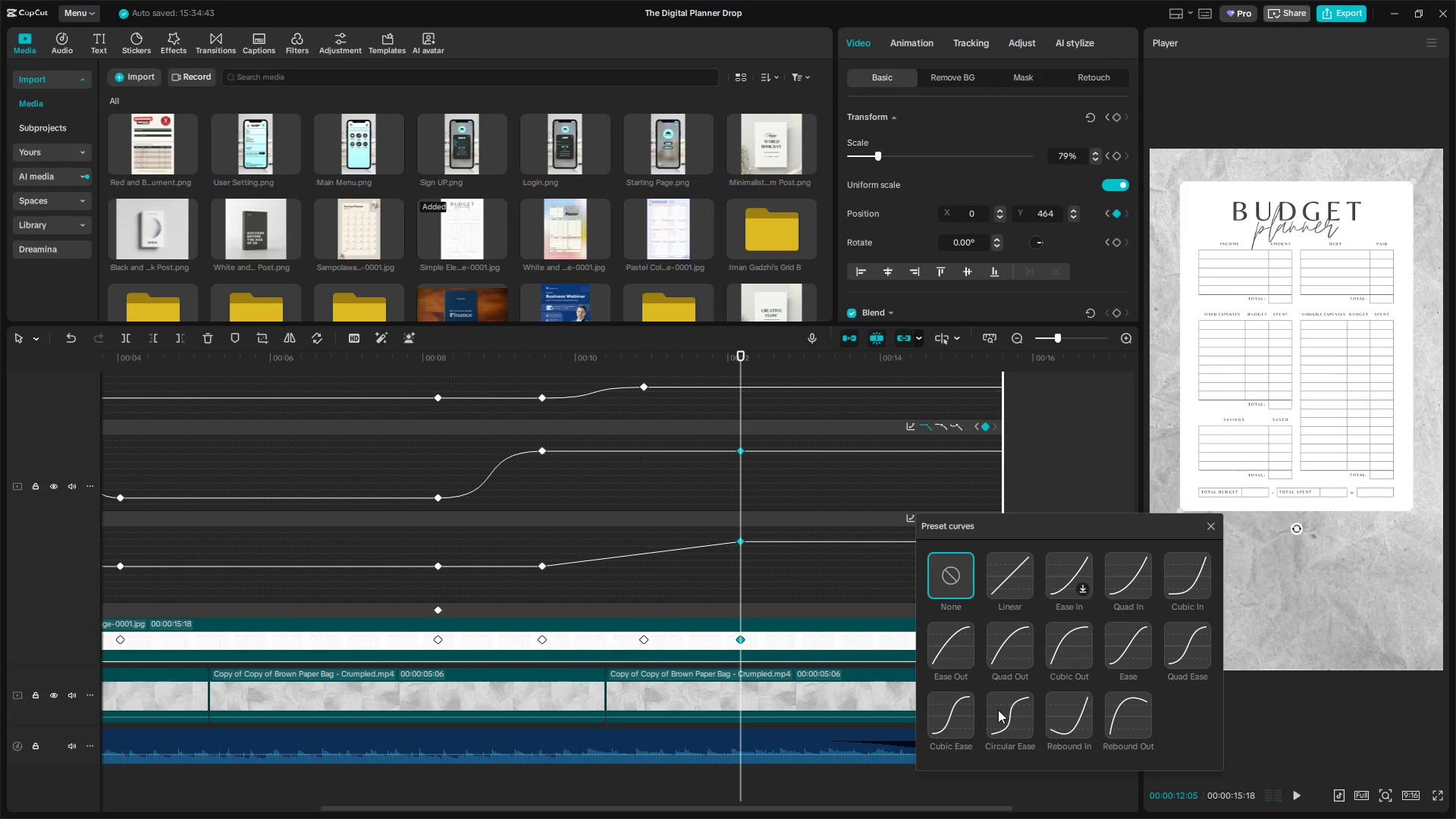 
left_click([960, 704])
 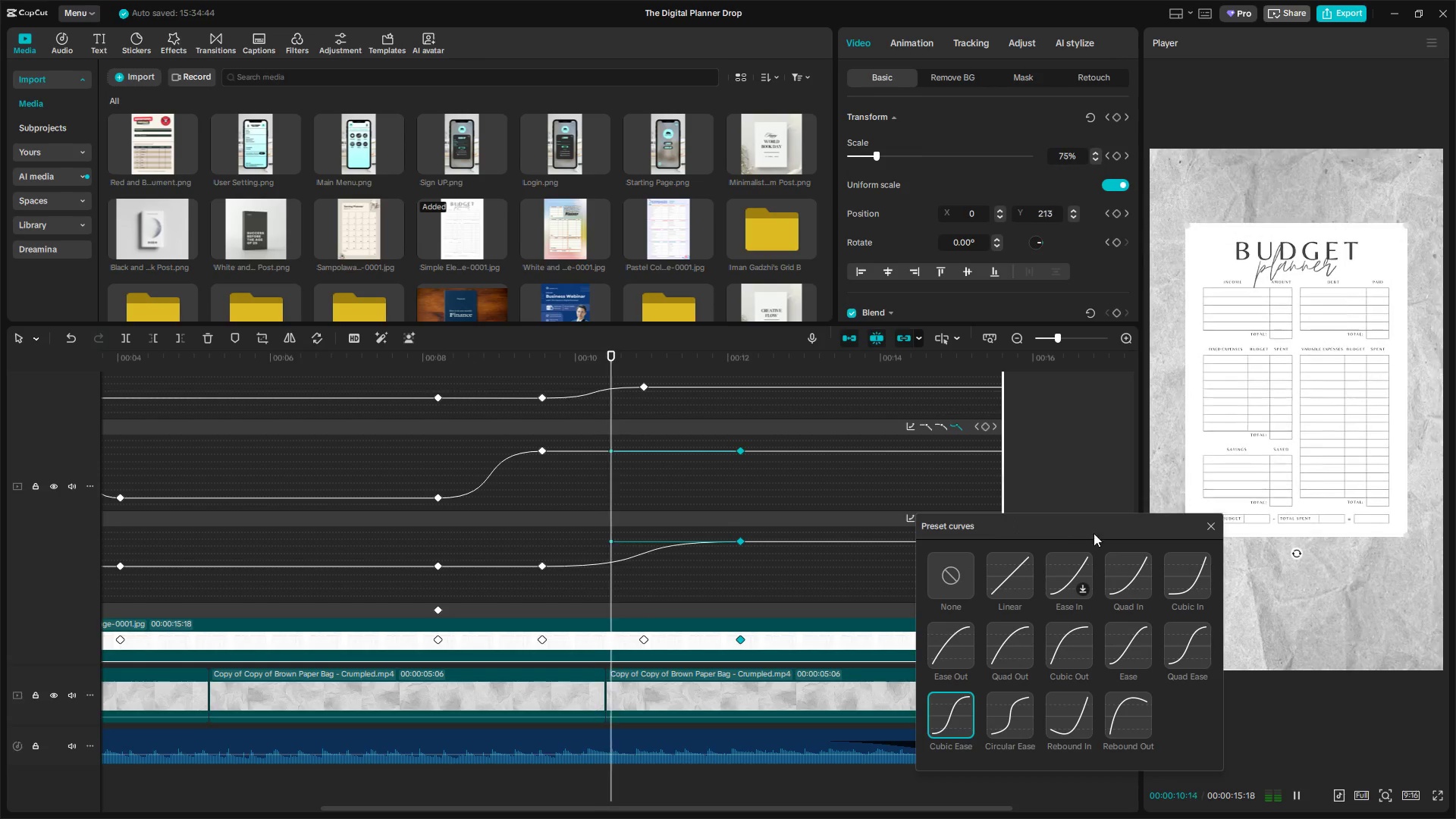 
left_click([1210, 527])
 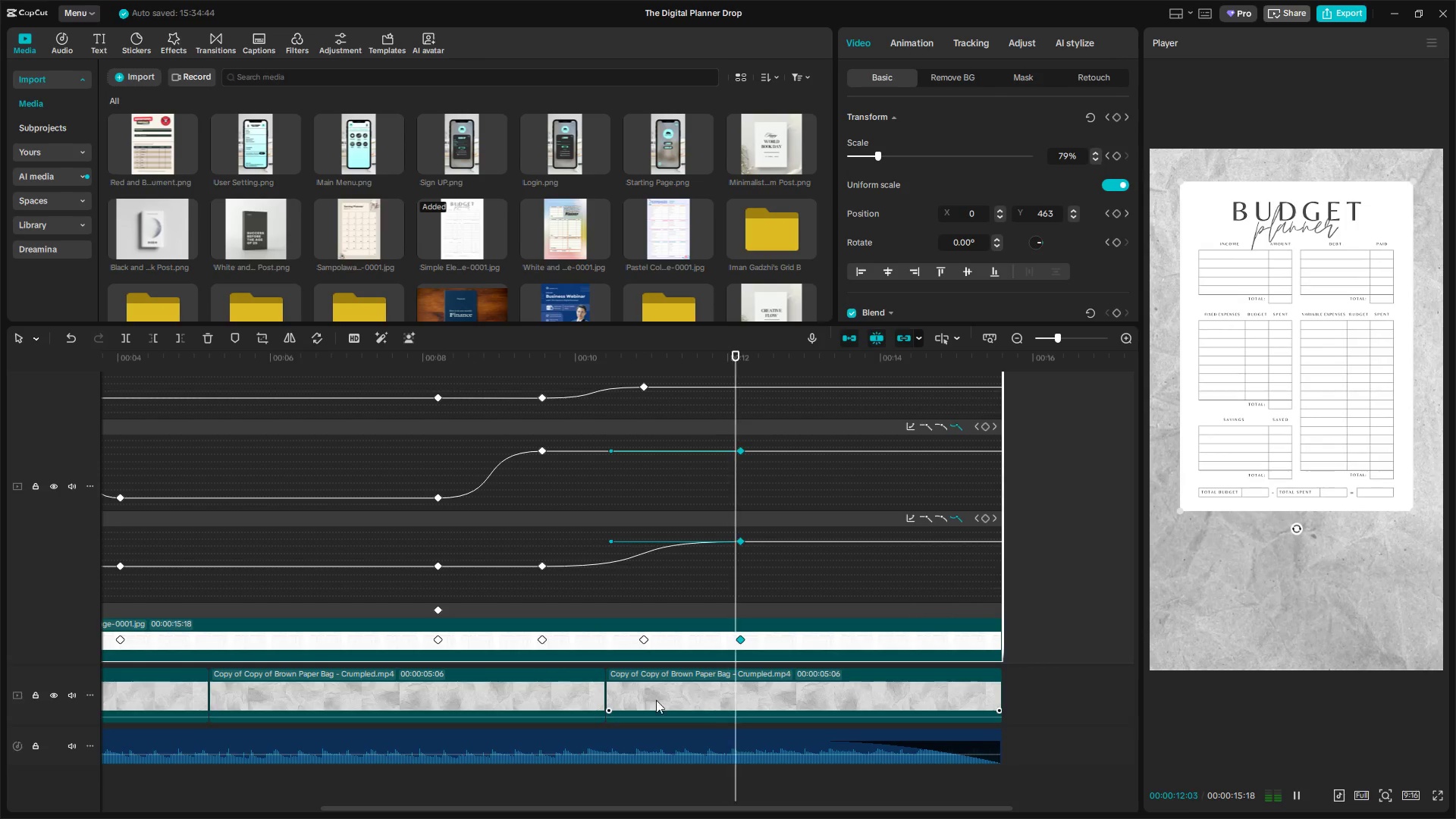 
left_click([410, 772])
 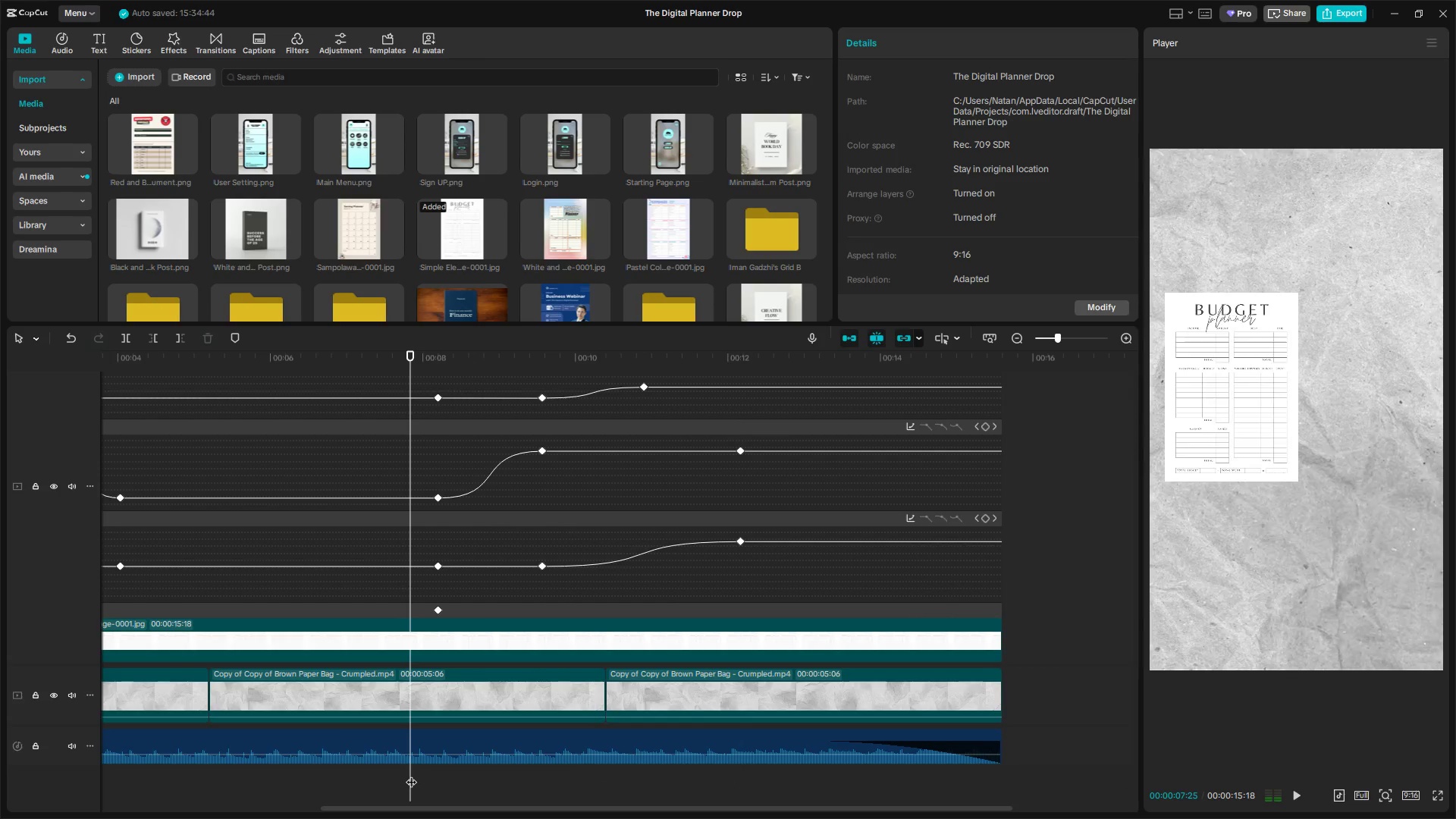 
key(Space)
 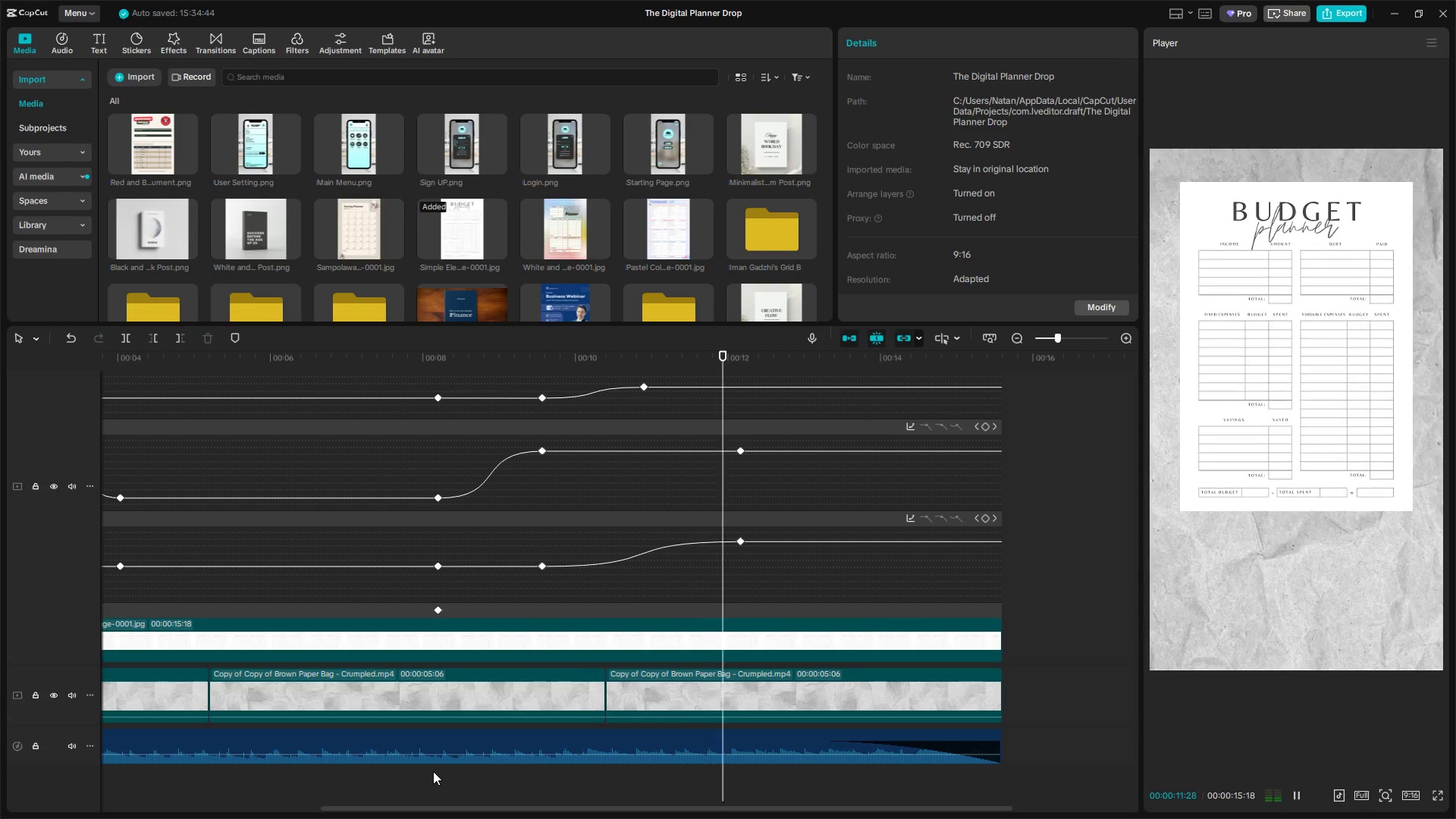 
wait(5.58)
 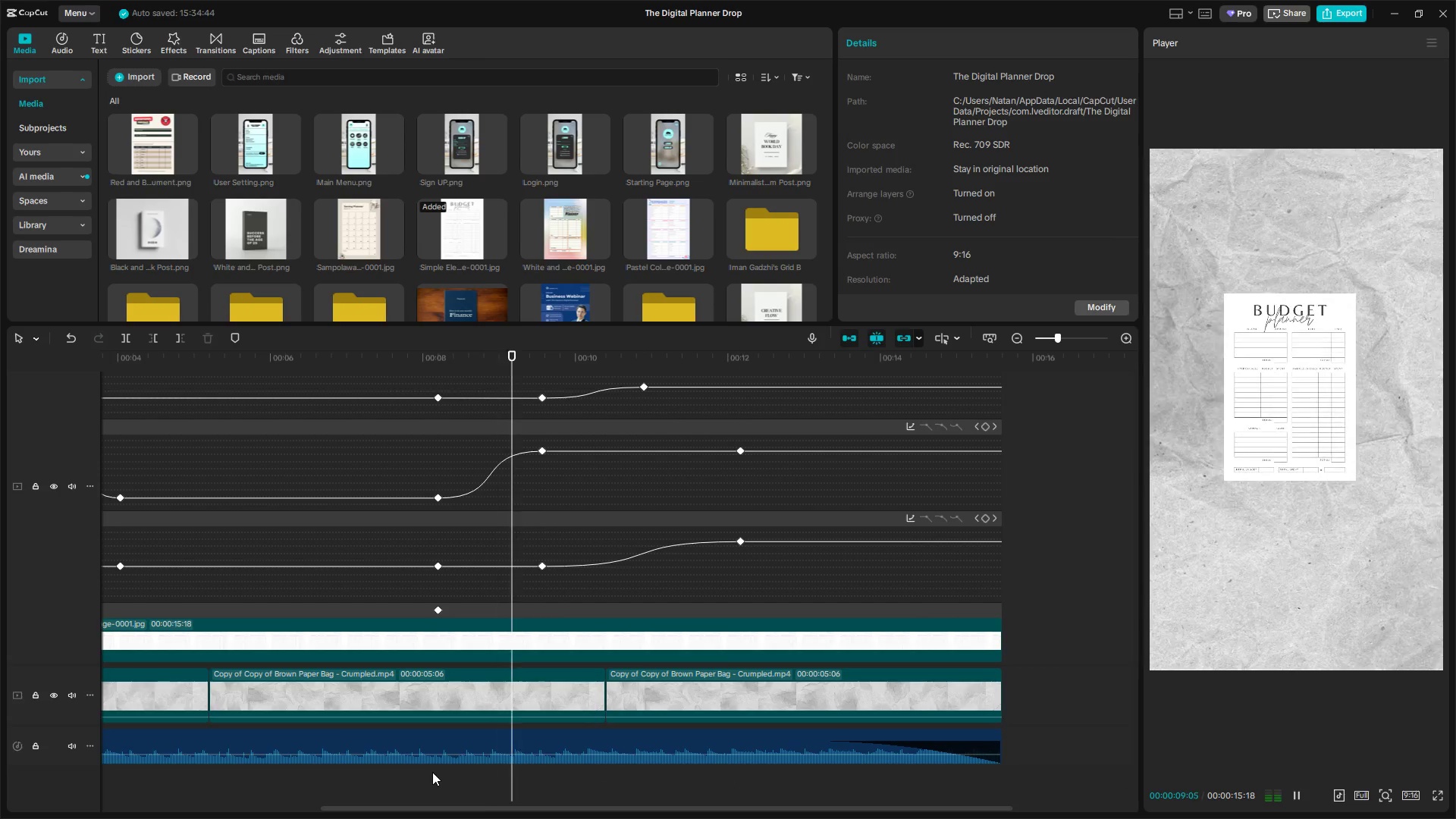 
key(Space)
 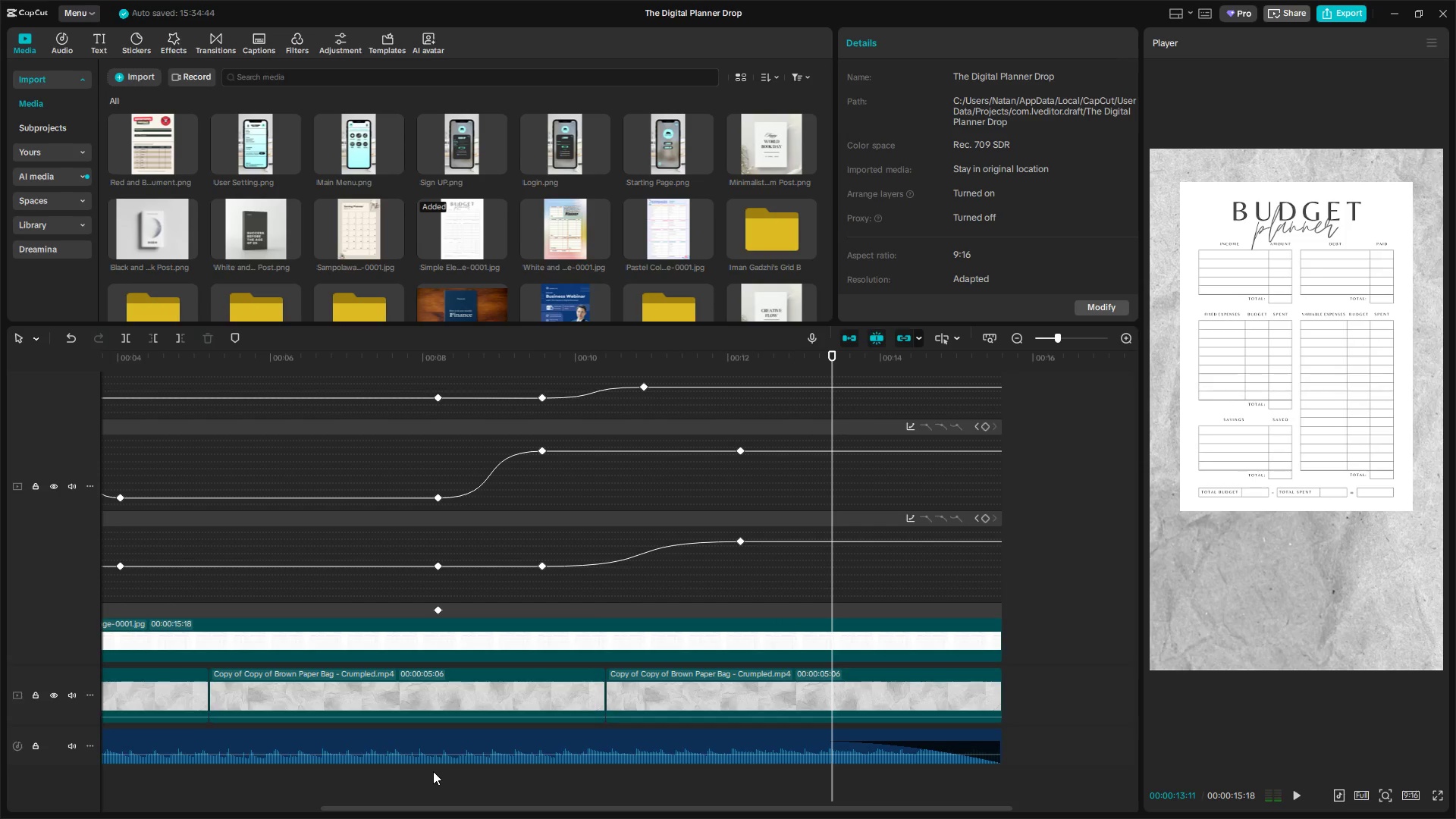 
key(Space)
 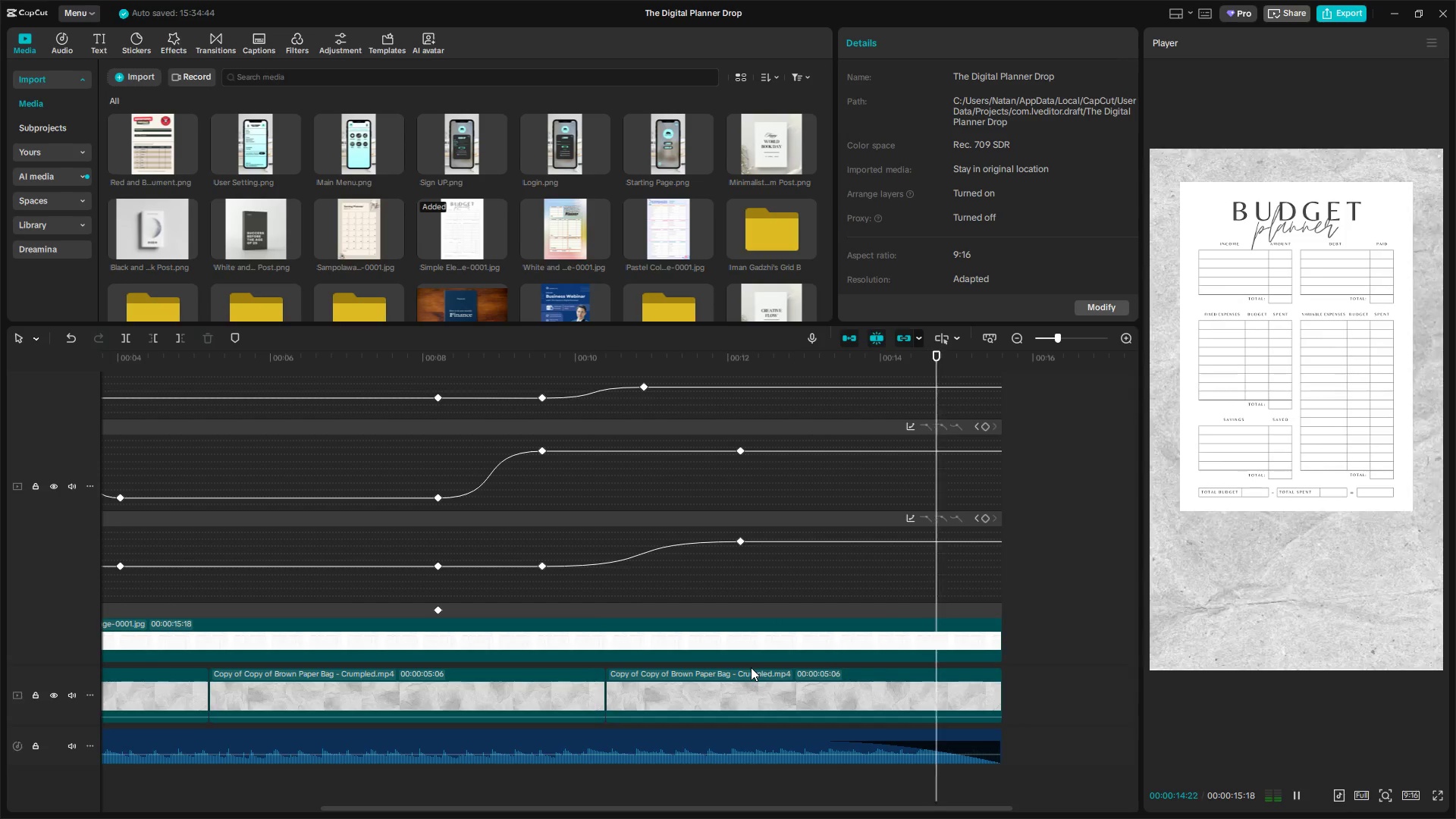 
key(Space)
 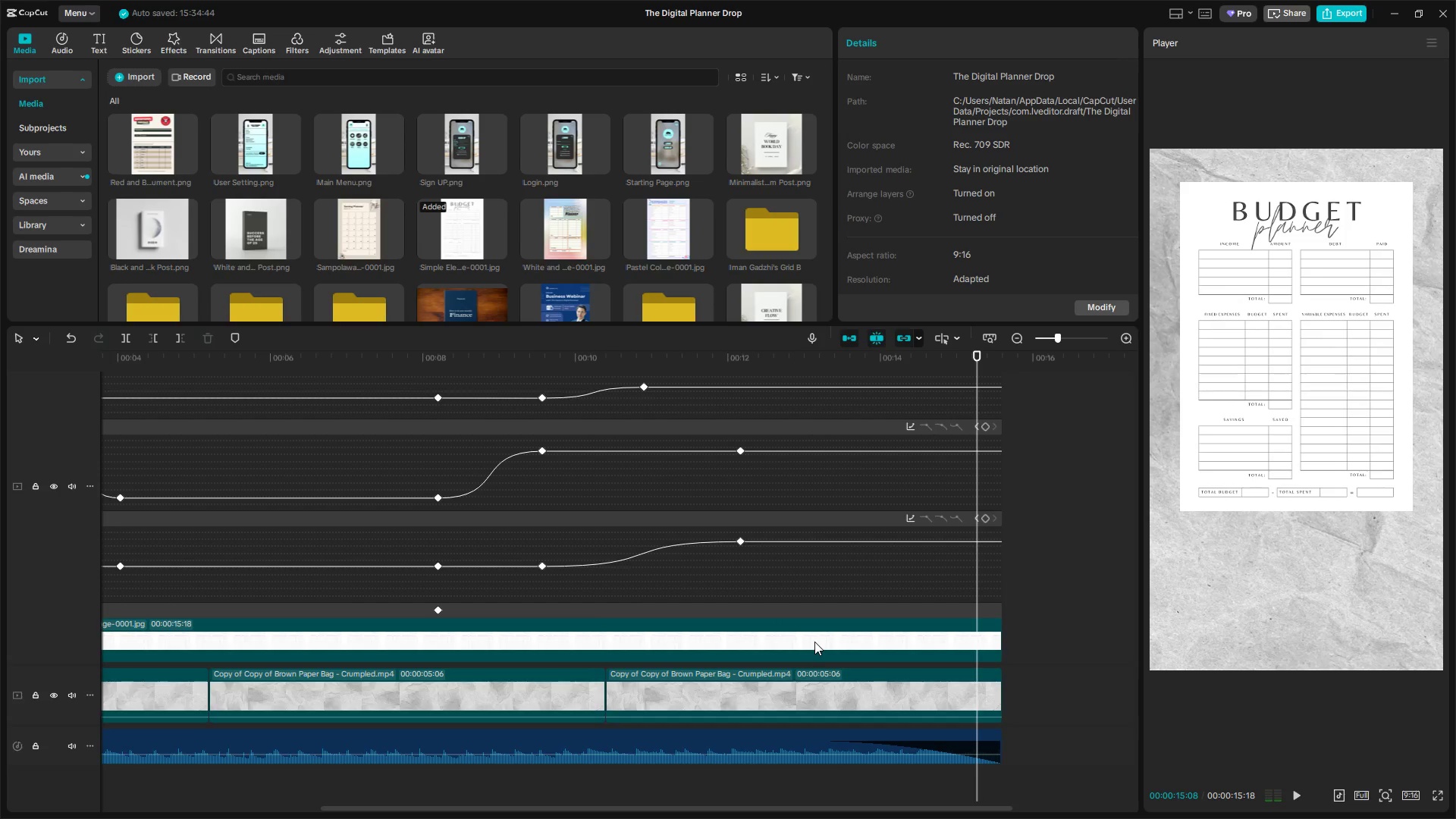 
hold_key(key=ControlLeft, duration=1.11)
scroll: coordinate [817, 639], scroll_direction: down, amount: 24.0
 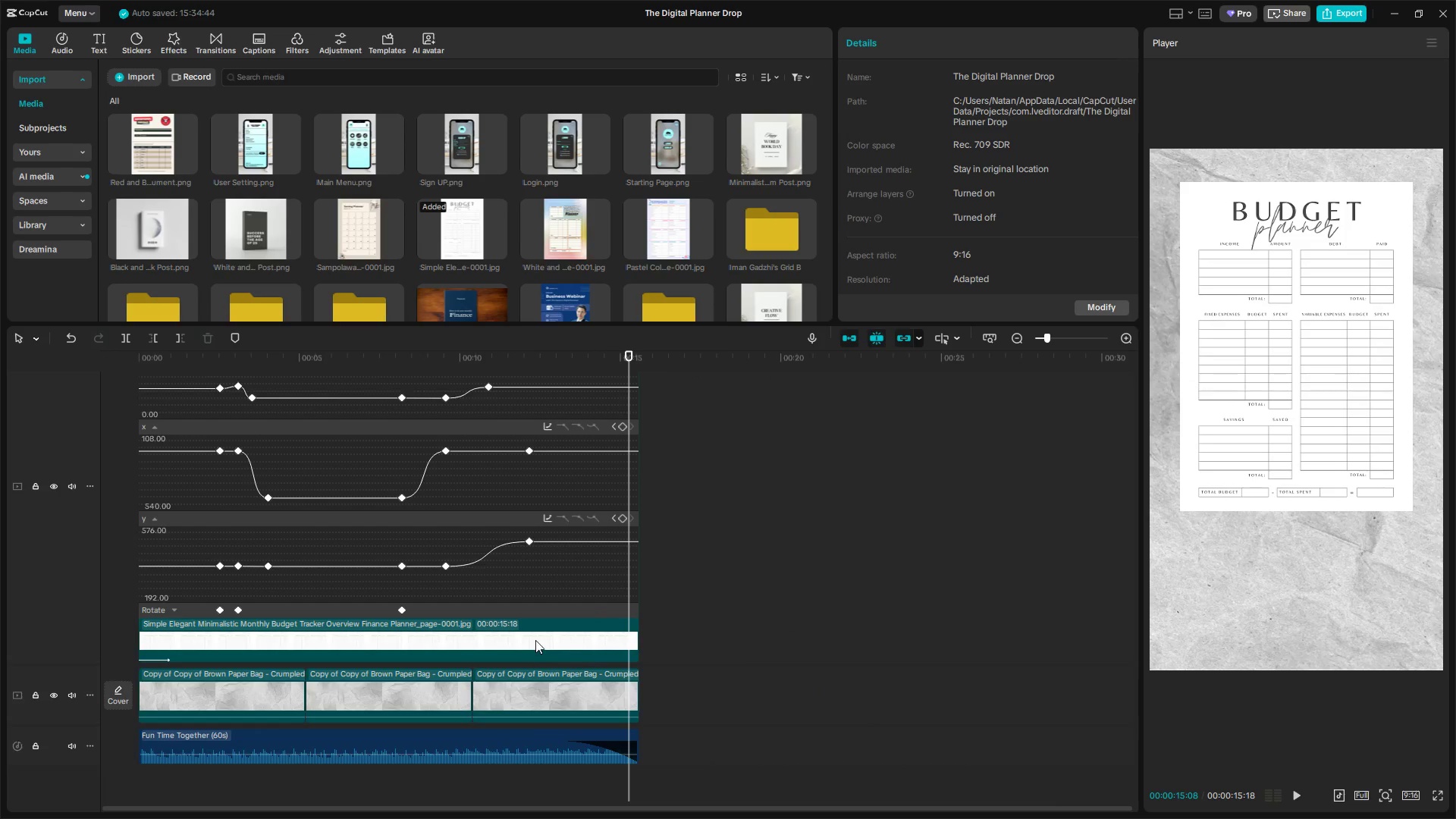 
left_click([535, 640])
 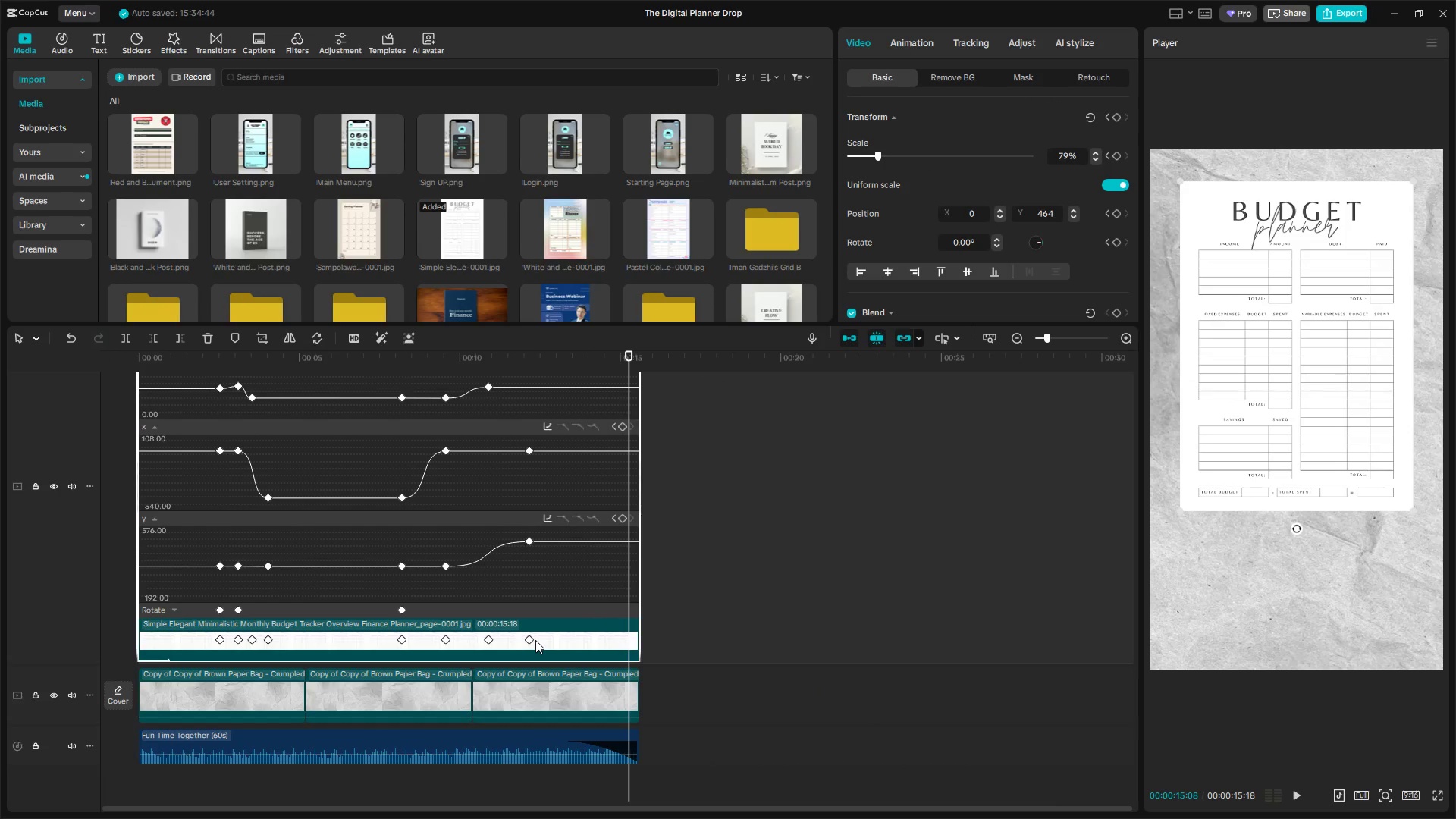 
key(Alt+K)
 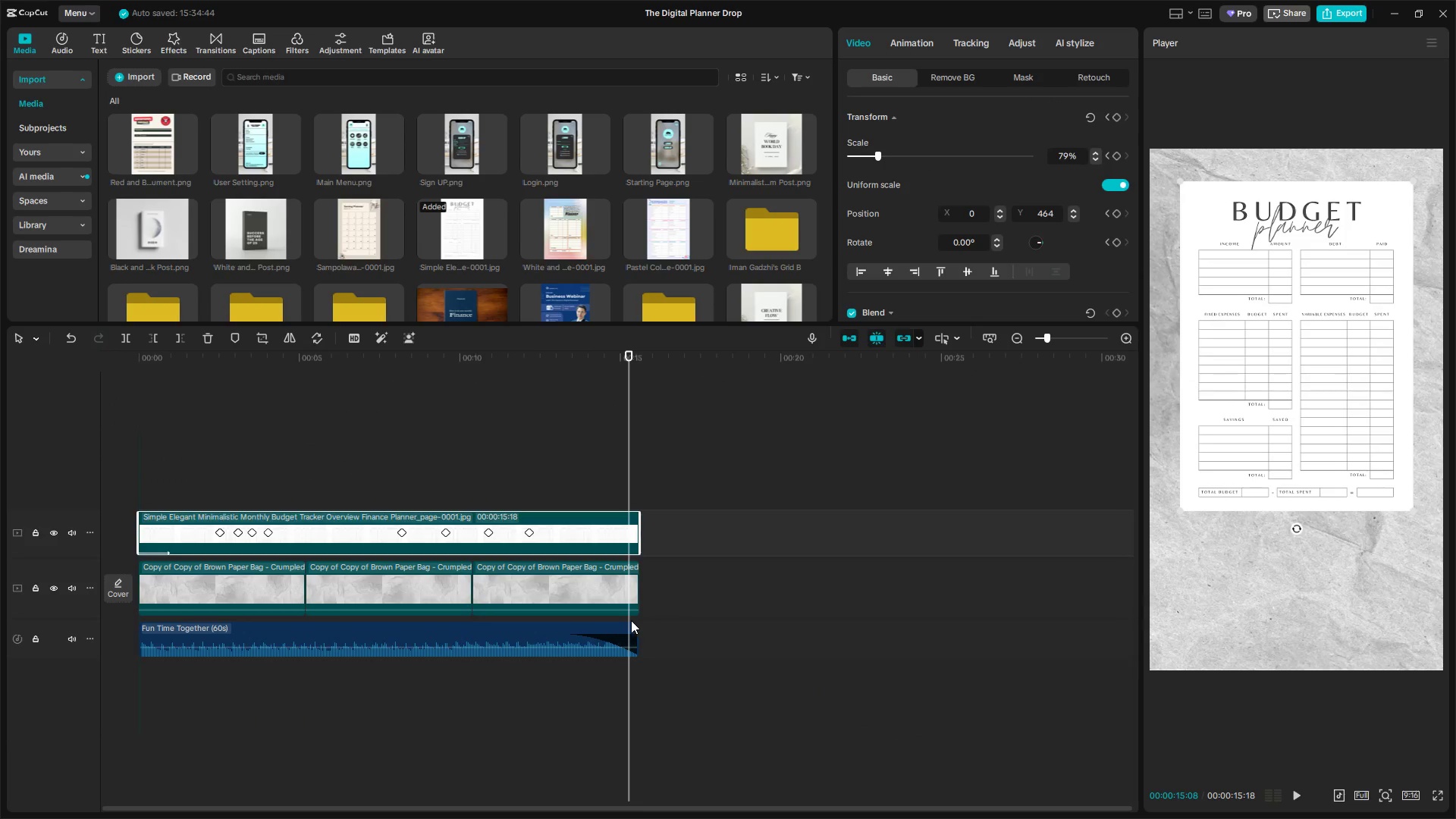 
key(Alt+Tab)
 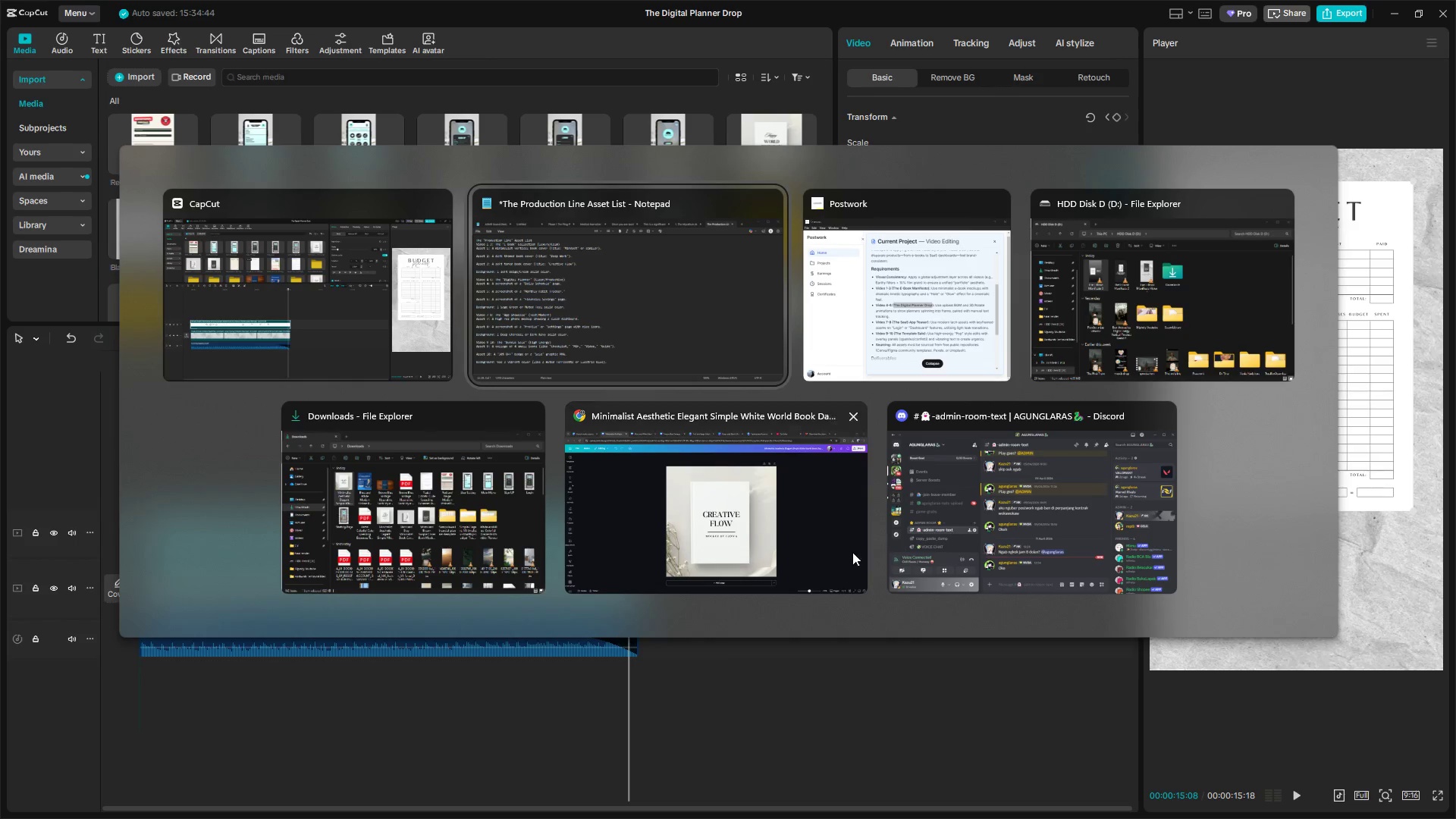 
left_click([908, 332])